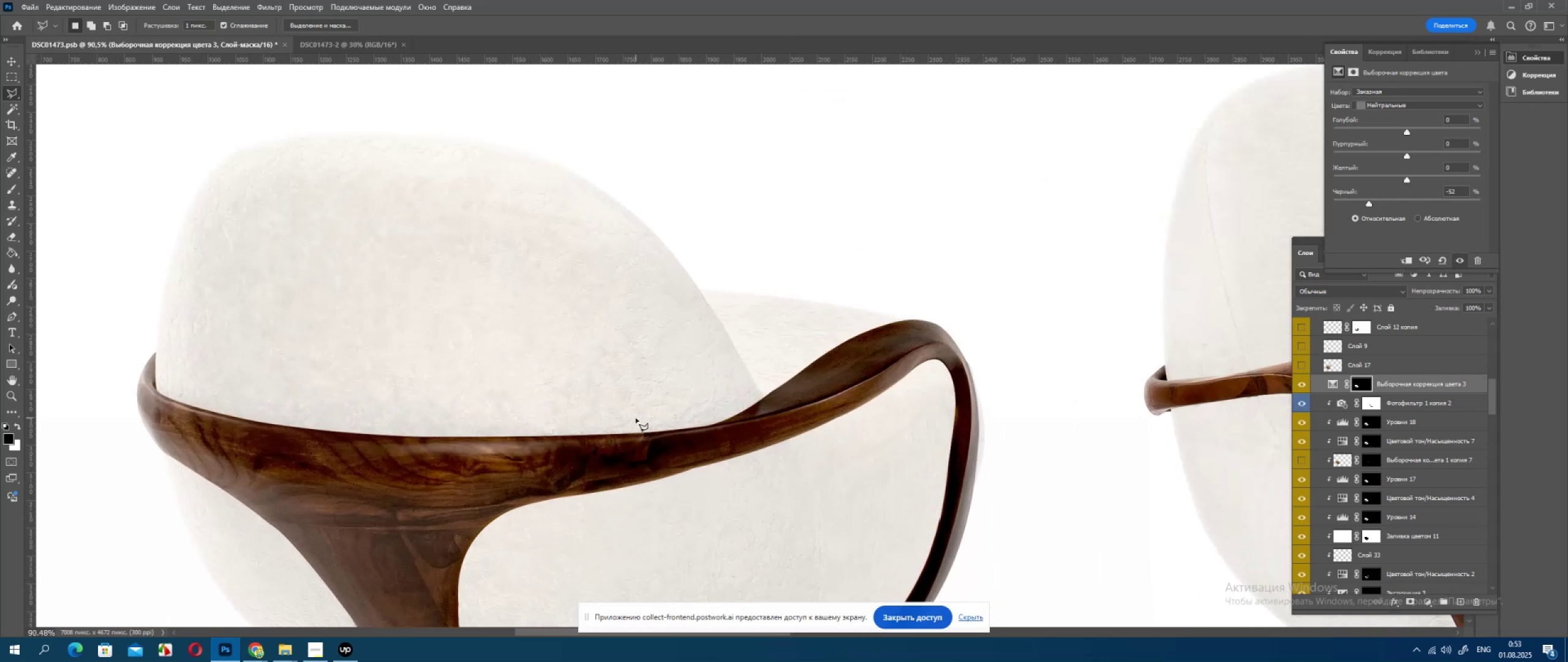 
hold_key(key=Space, duration=0.66)
 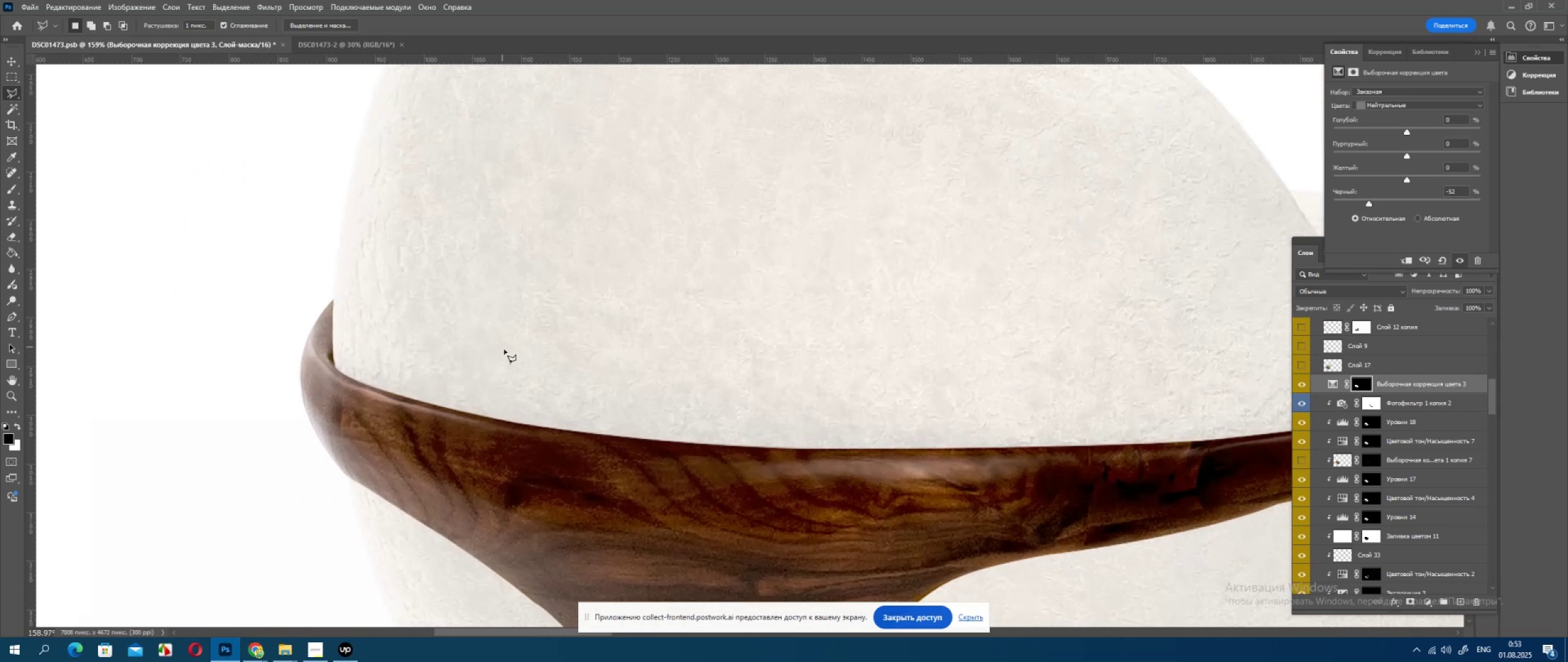 
hold_key(key=AltLeft, duration=0.63)
scroll: coordinate [506, 351], scroll_direction: up, amount: 10.0
 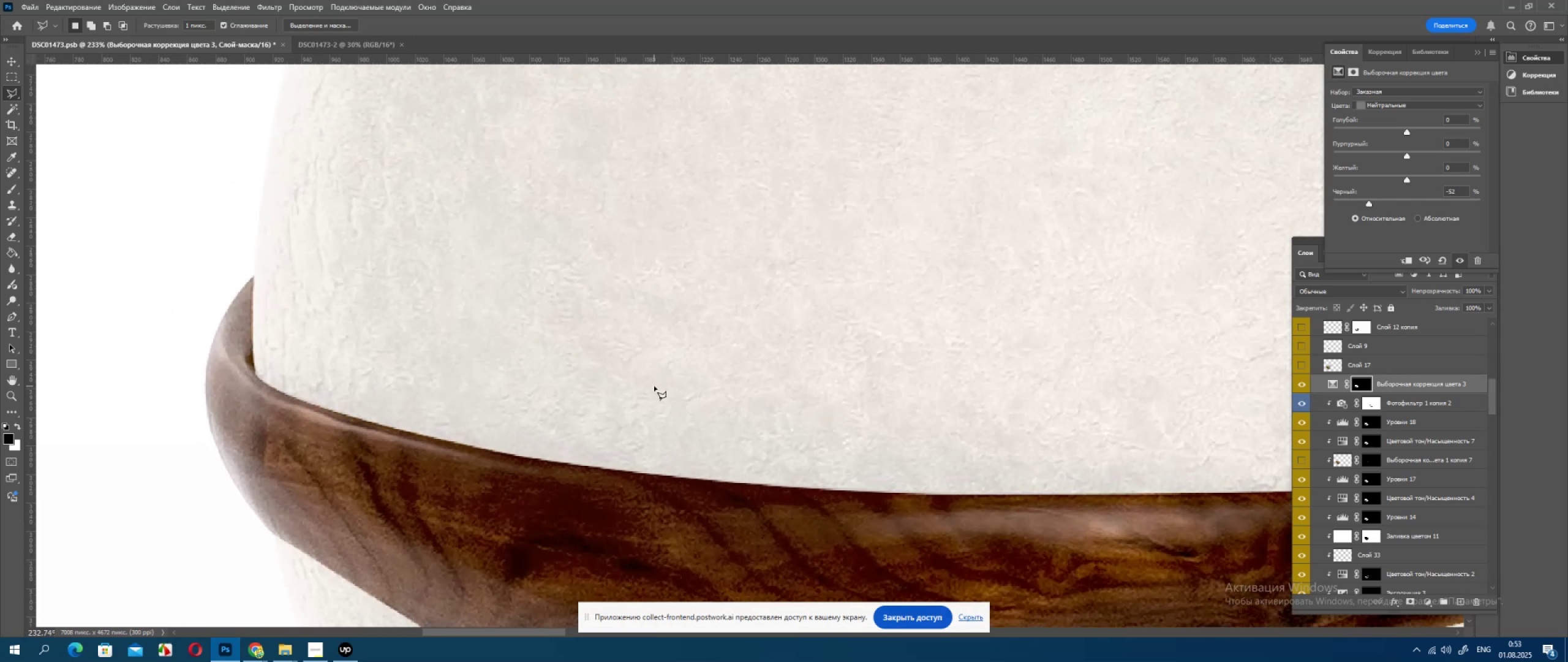 
hold_key(key=AltLeft, duration=1.53)
scroll: coordinate [658, 389], scroll_direction: down, amount: 21.0
 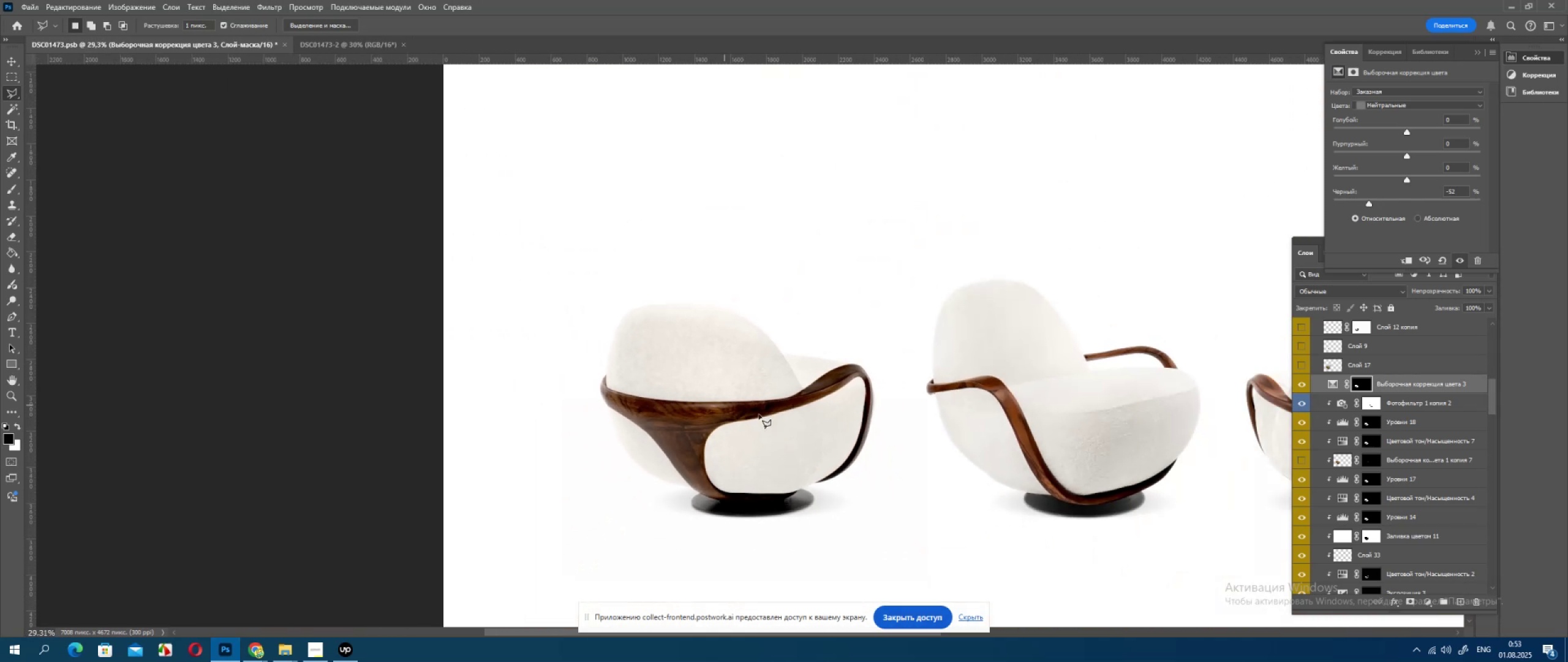 
hold_key(key=Space, duration=0.7)
 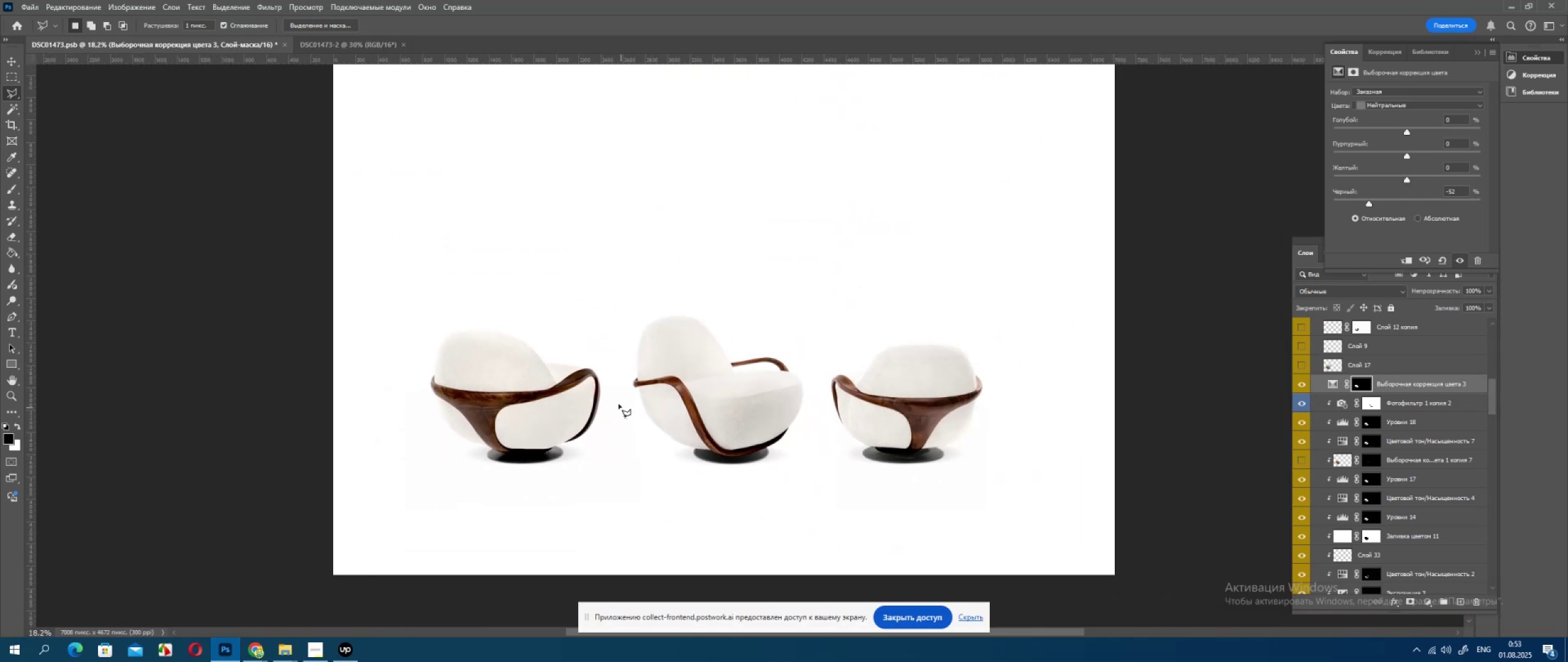 
hold_key(key=AltLeft, duration=0.41)
scroll: coordinate [619, 417], scroll_direction: down, amount: 5.0
 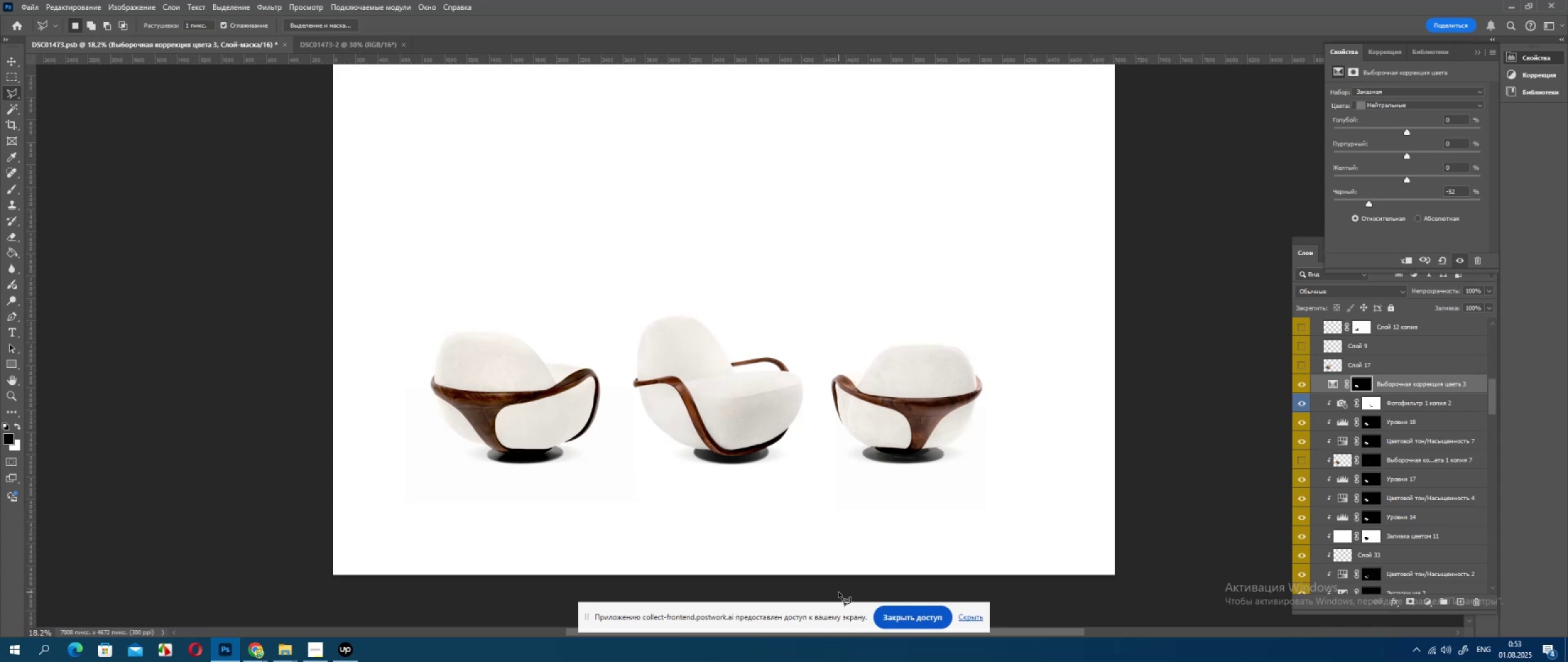 
wait(9.97)
 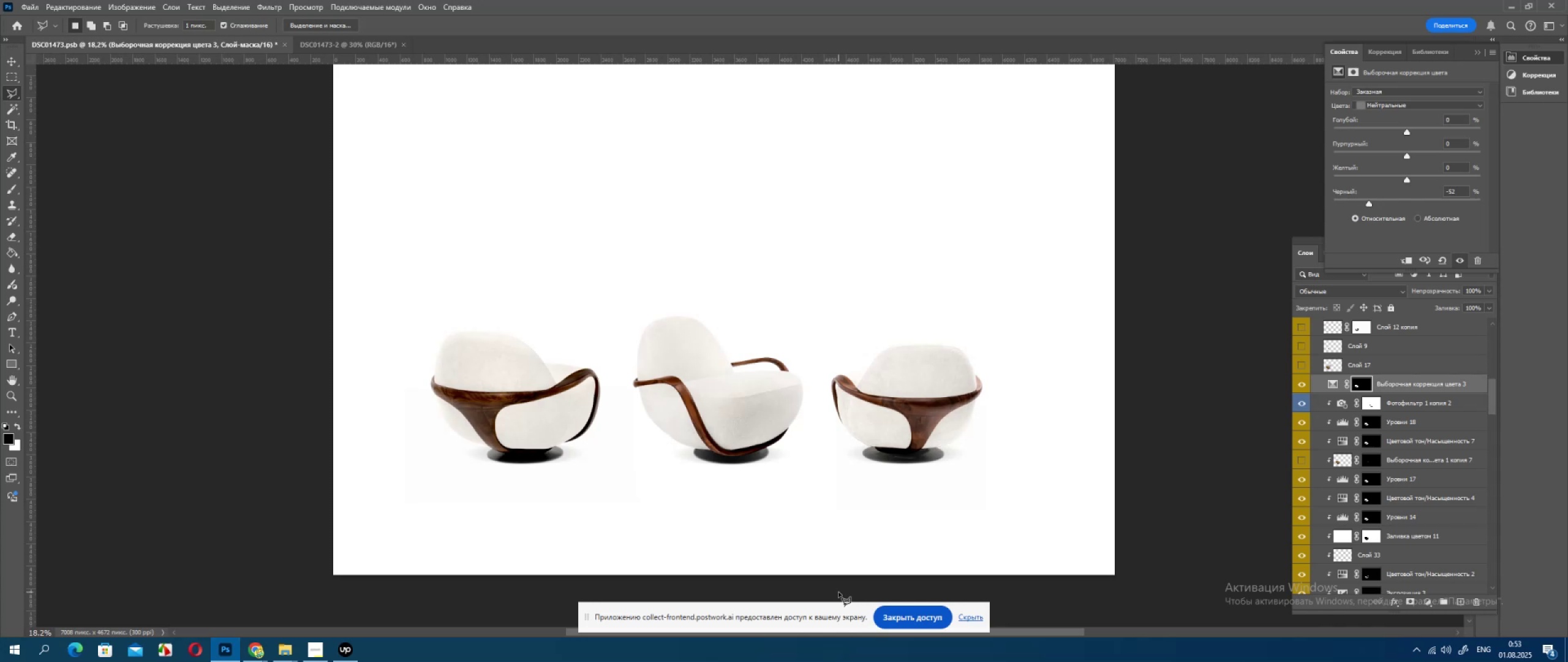 
left_click([1451, 504])
 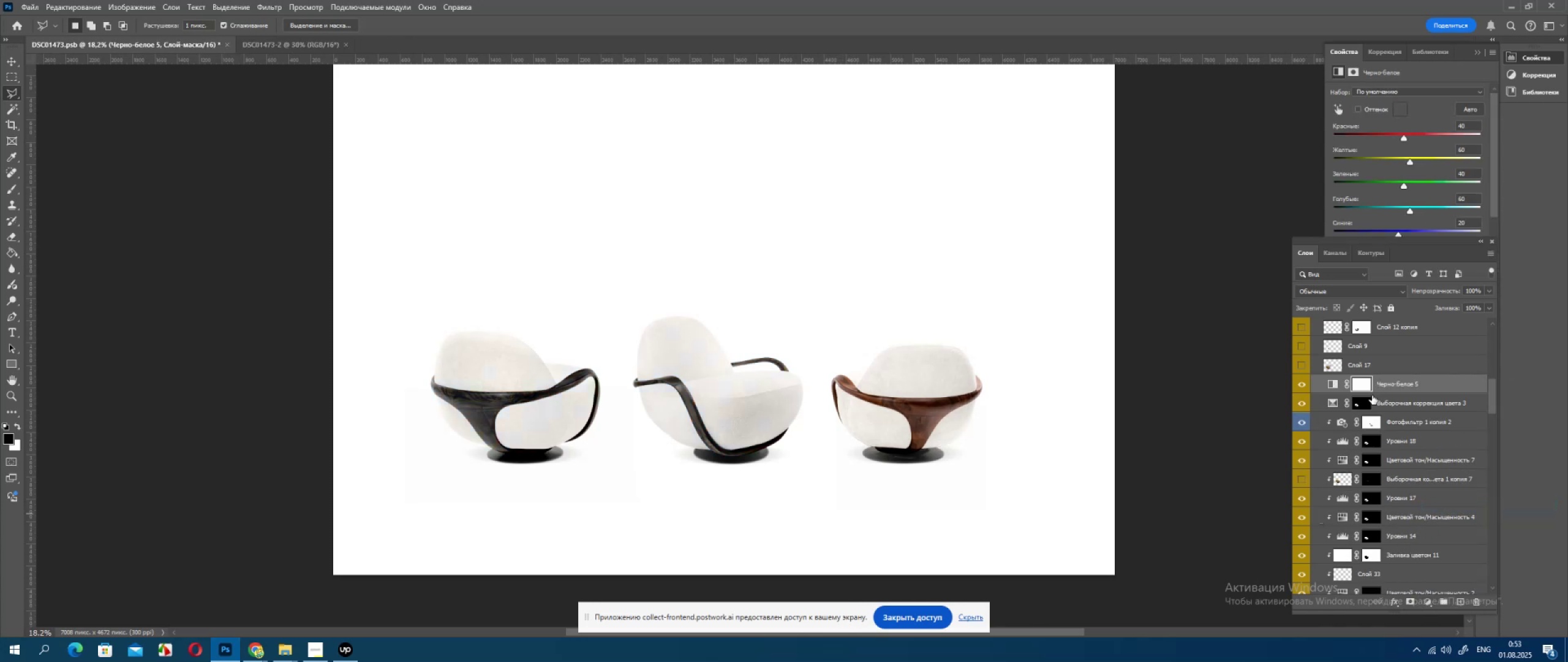 
hold_key(key=AltLeft, duration=0.47)
 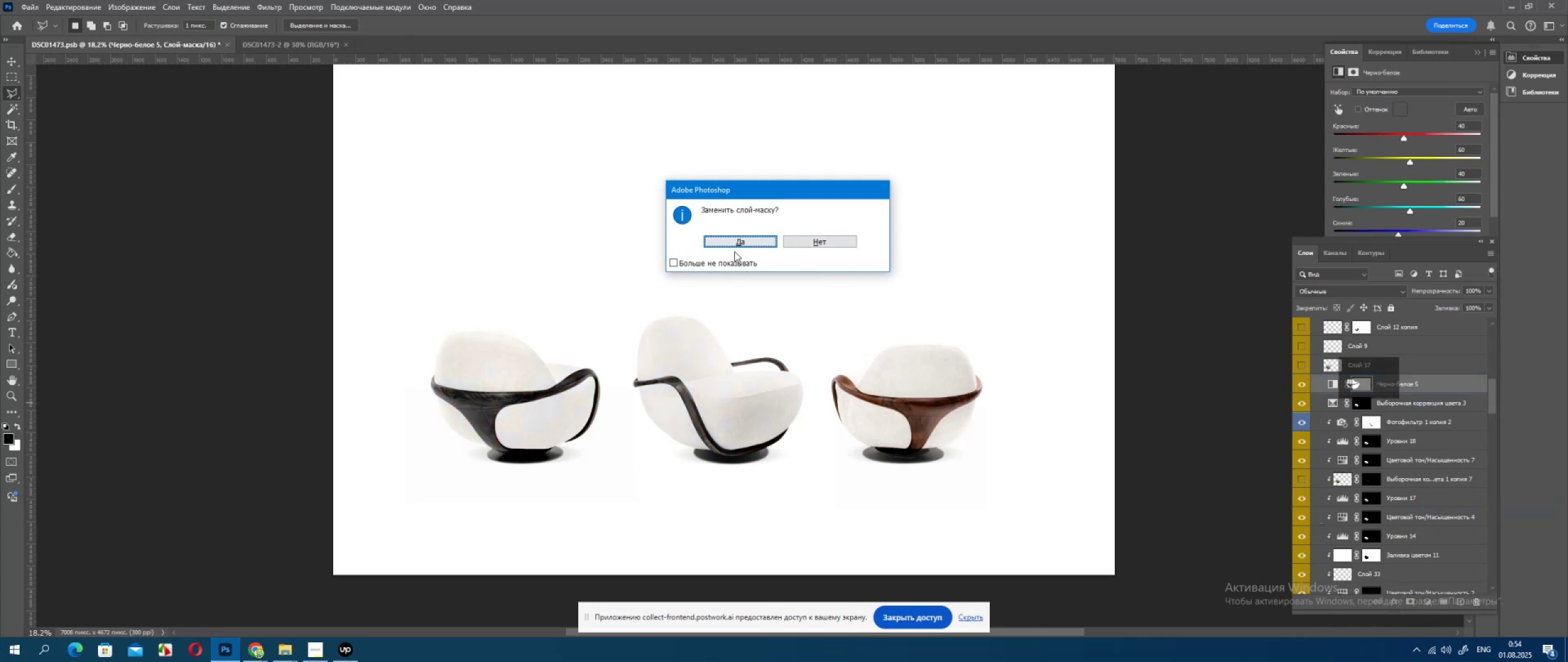 
double_click([741, 243])
 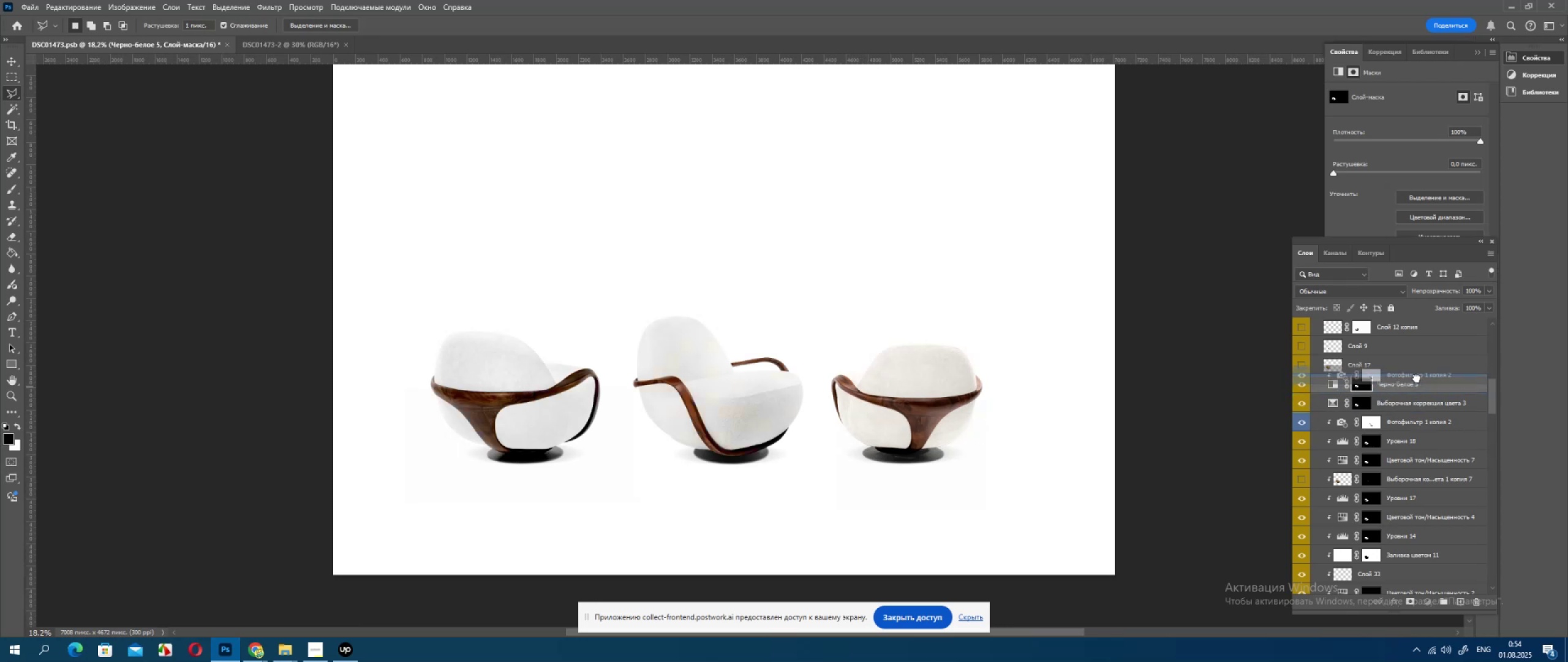 
wait(6.22)
 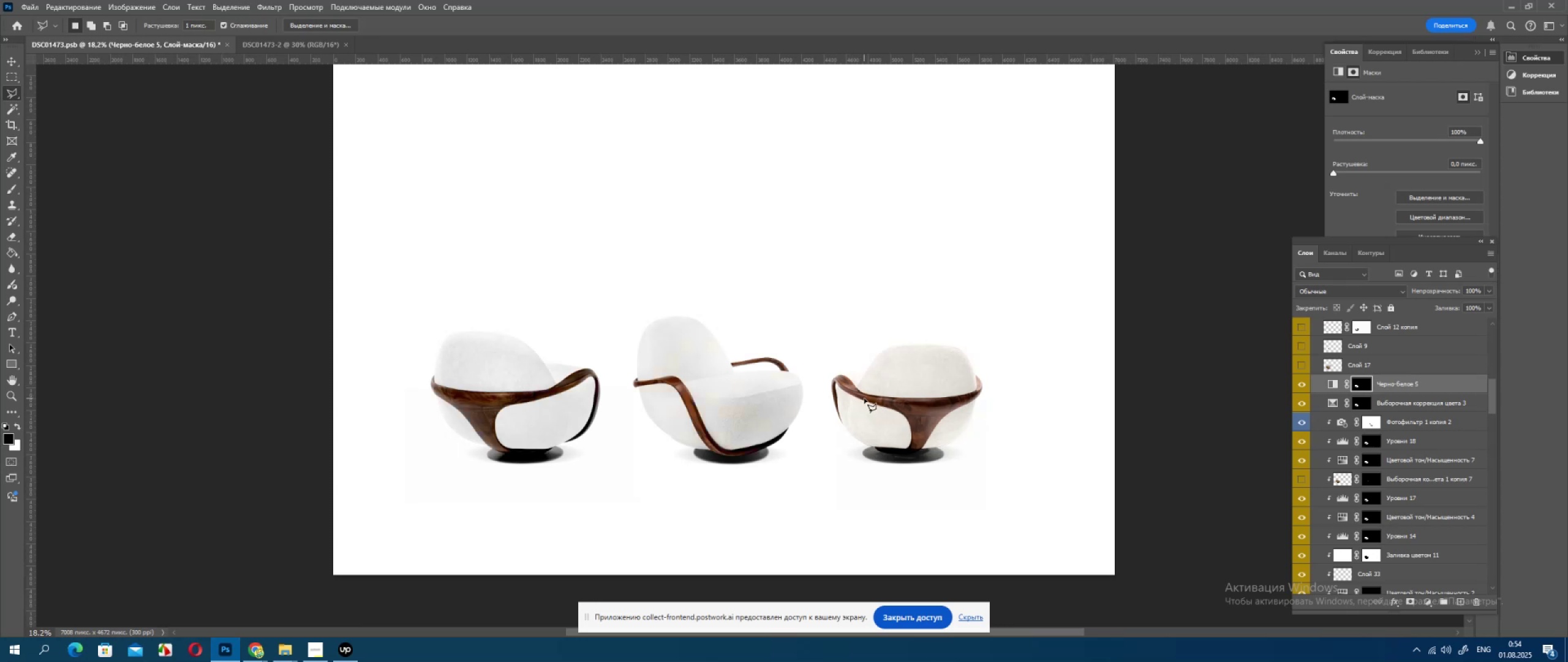 
left_click([1545, 536])
 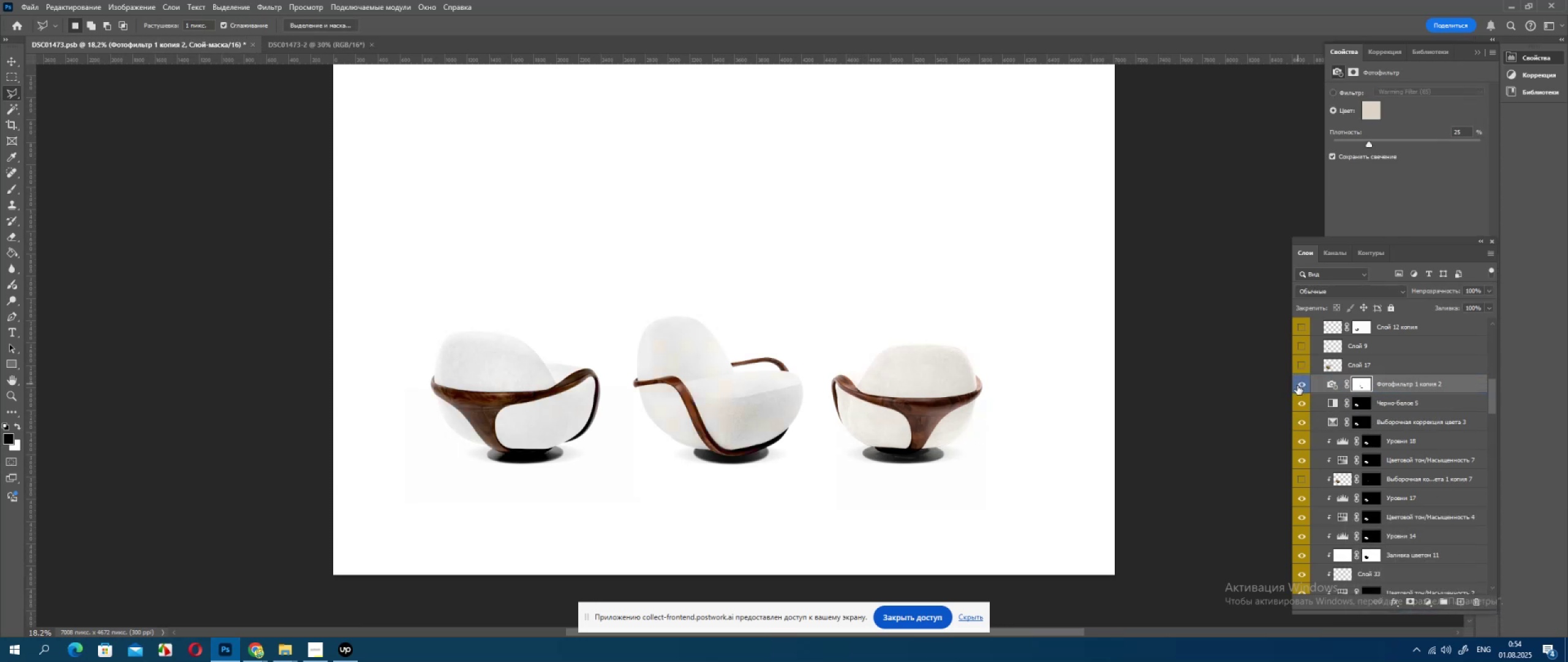 
left_click([1297, 386])
 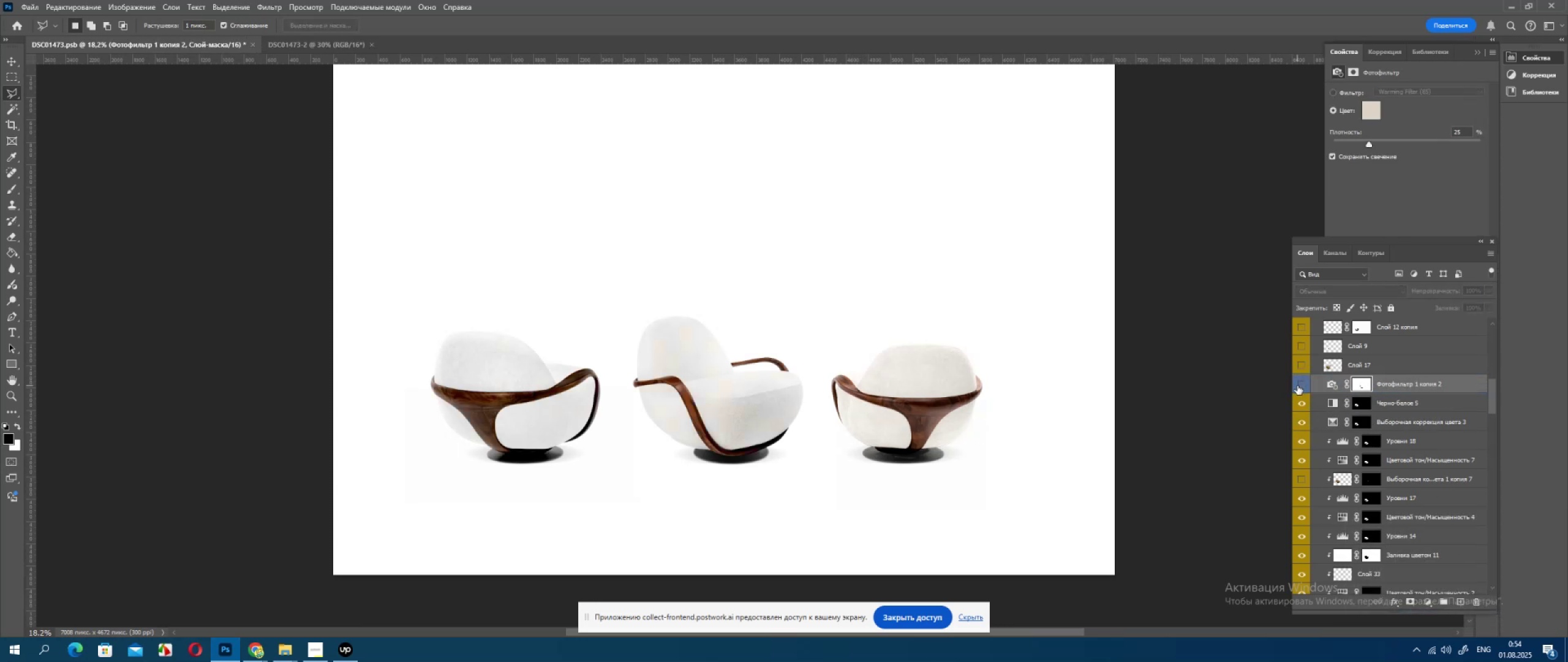 
left_click([1297, 386])
 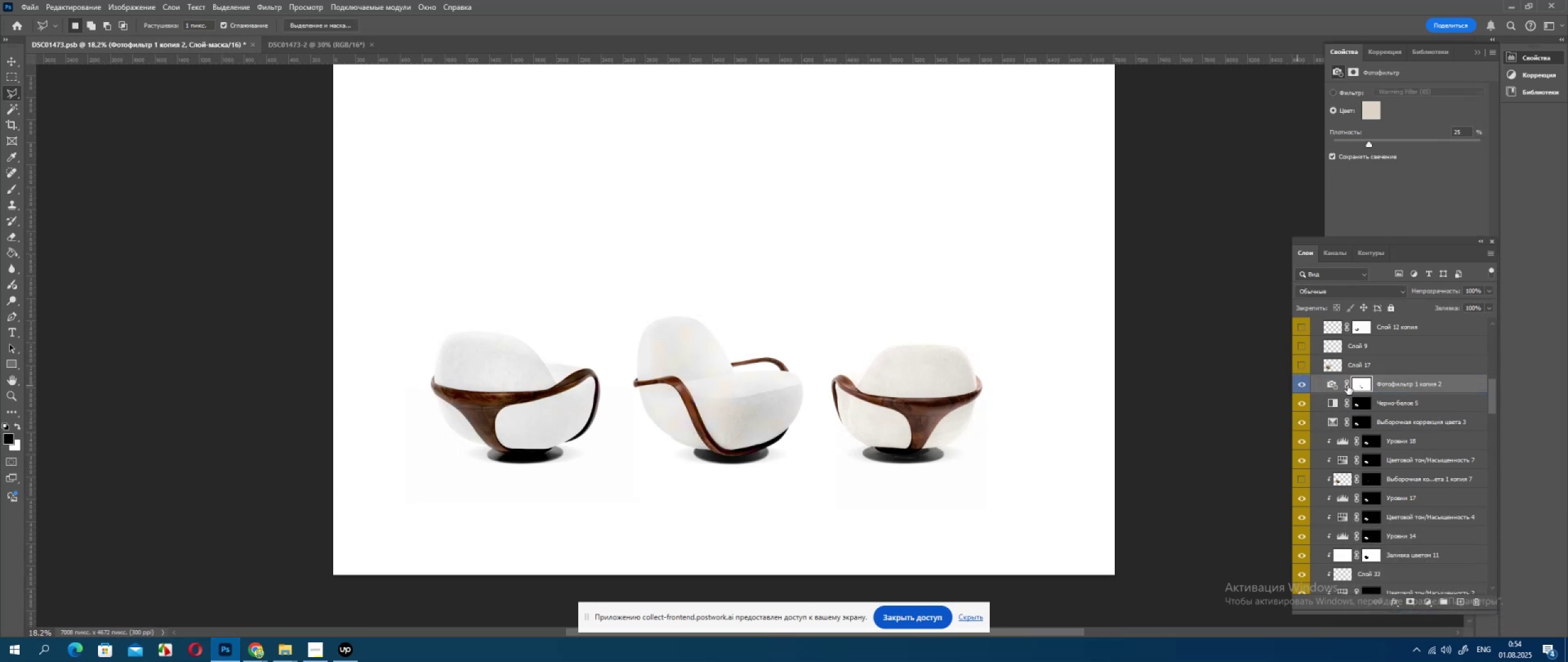 
hold_key(key=AltLeft, duration=1.26)
 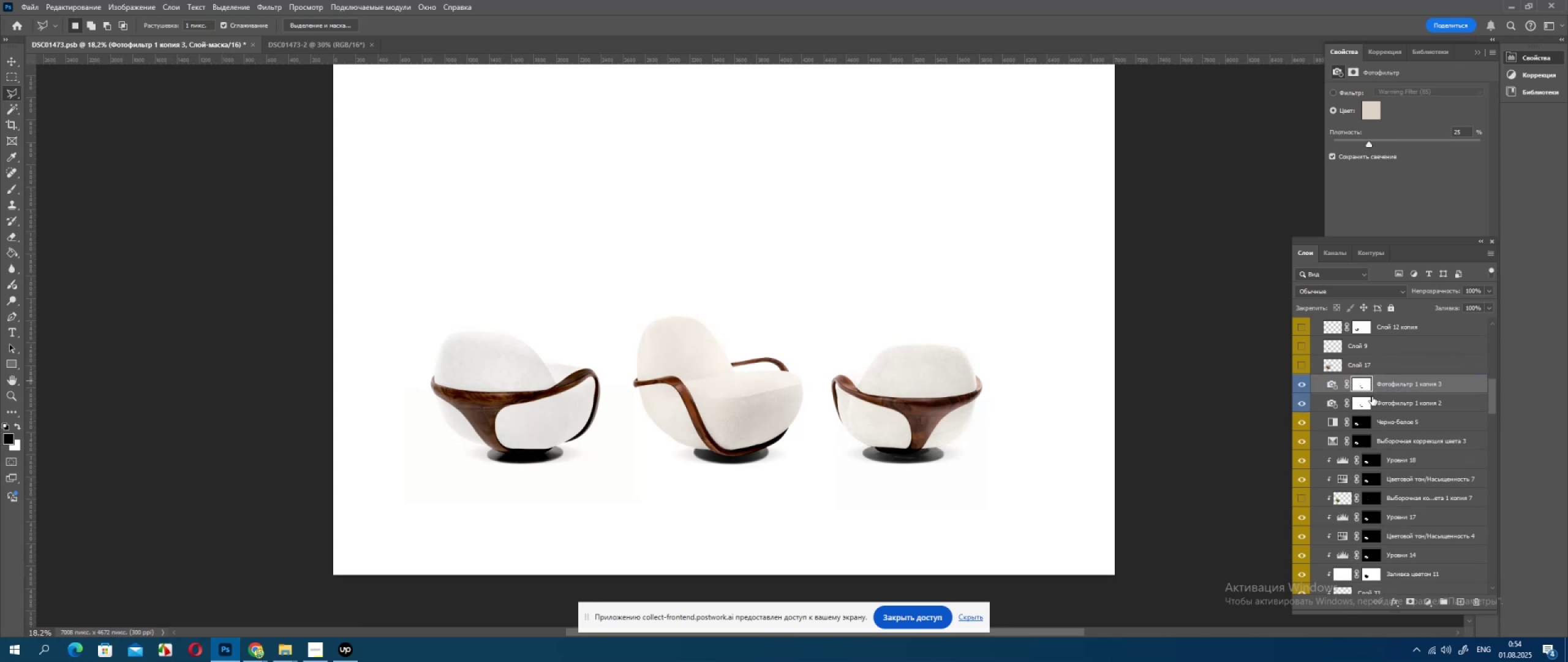 
hold_key(key=AltLeft, duration=0.83)
scroll: coordinate [516, 404], scroll_direction: up, amount: 8.0
 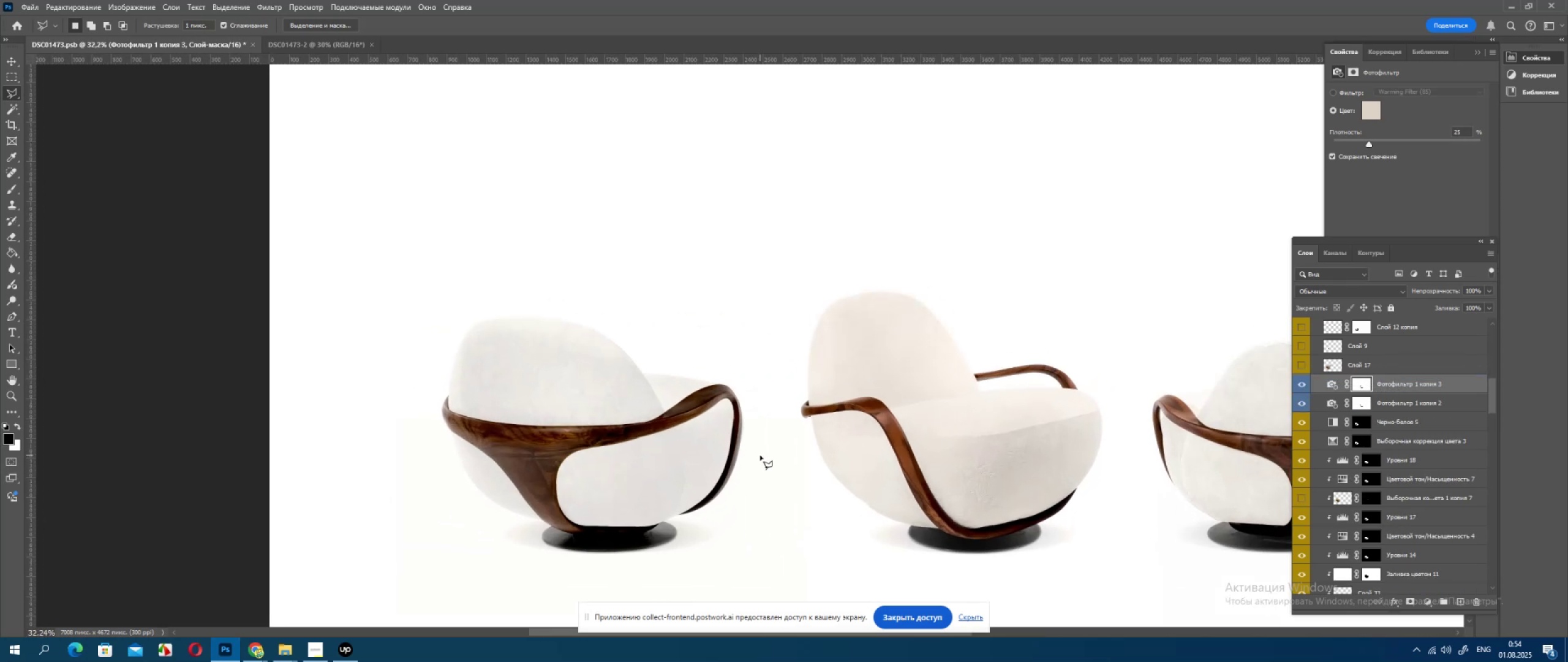 
hold_key(key=AltLeft, duration=0.68)
scroll: coordinate [761, 458], scroll_direction: down, amount: 9.0
 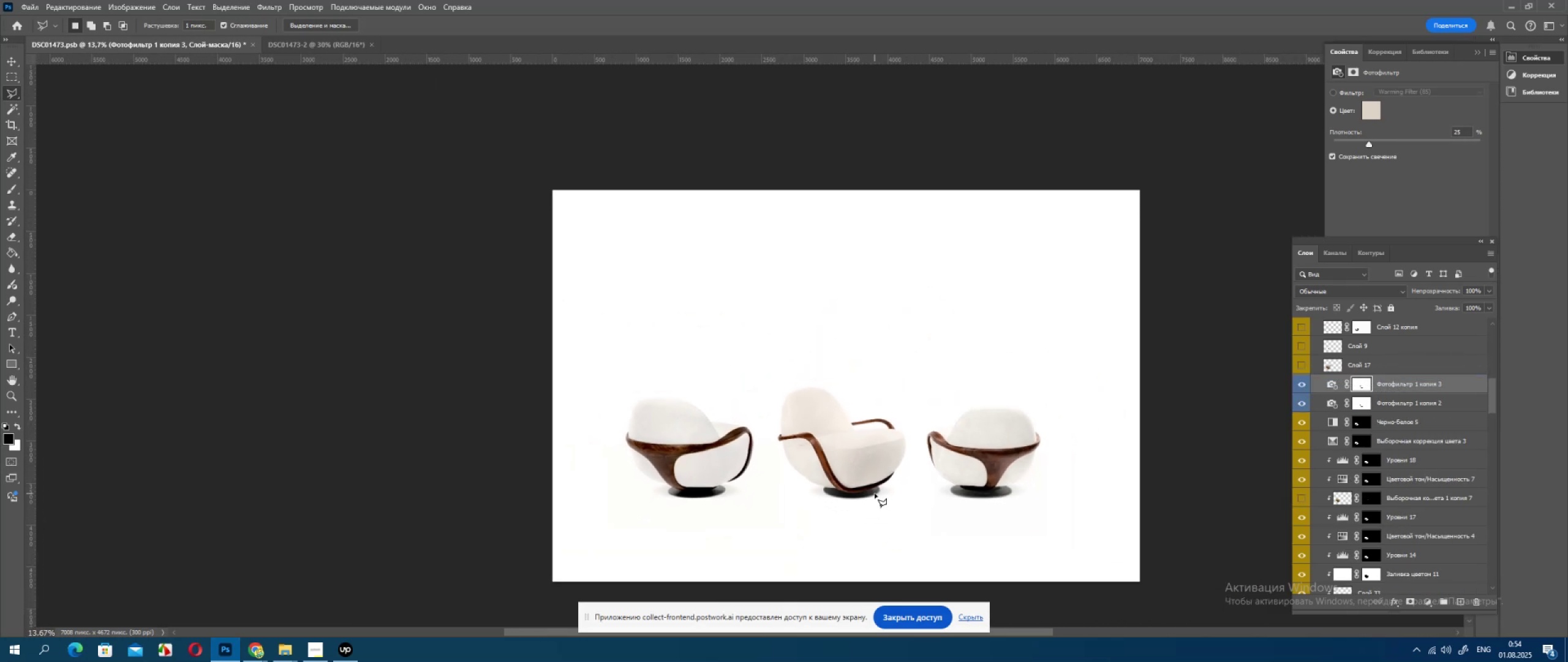 
hold_key(key=AltLeft, duration=0.31)
scroll: coordinate [875, 493], scroll_direction: up, amount: 1.0
 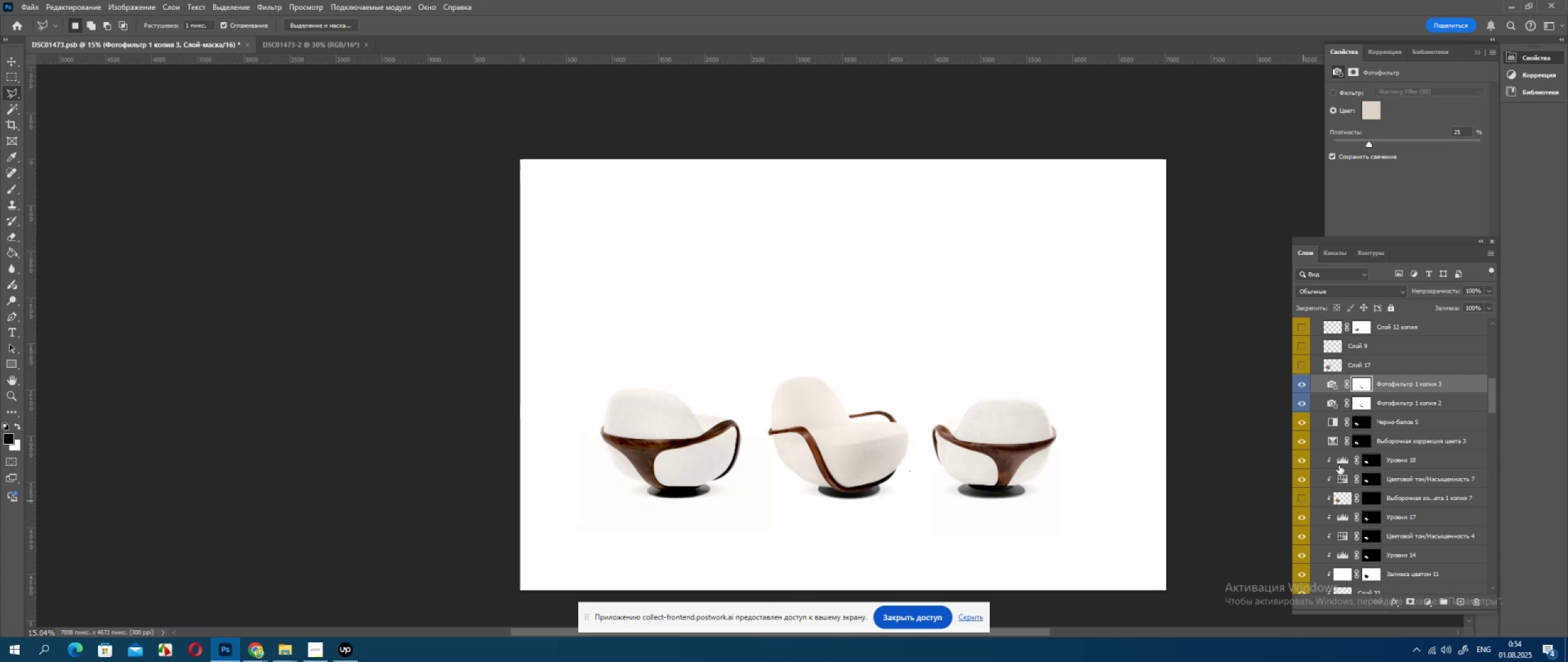 
wait(11.2)
 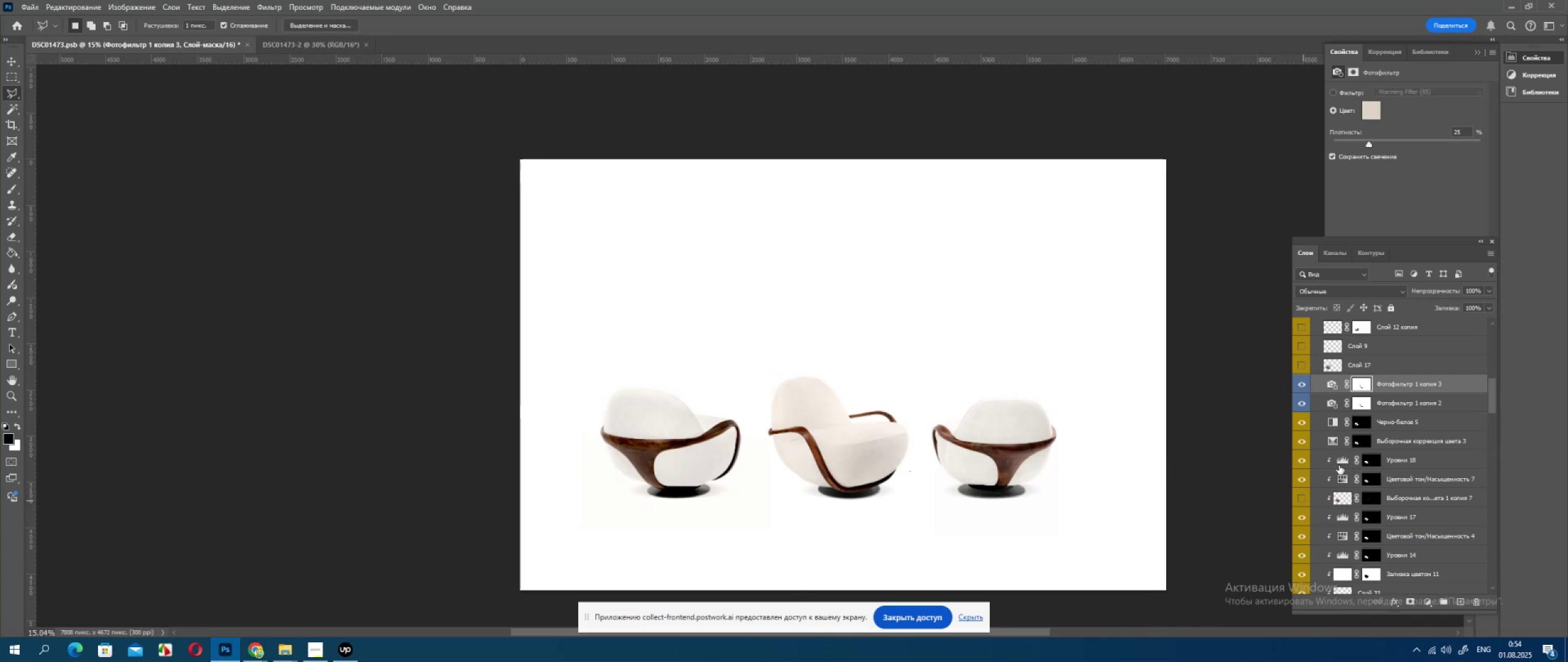 
hold_key(key=AltLeft, duration=0.42)
 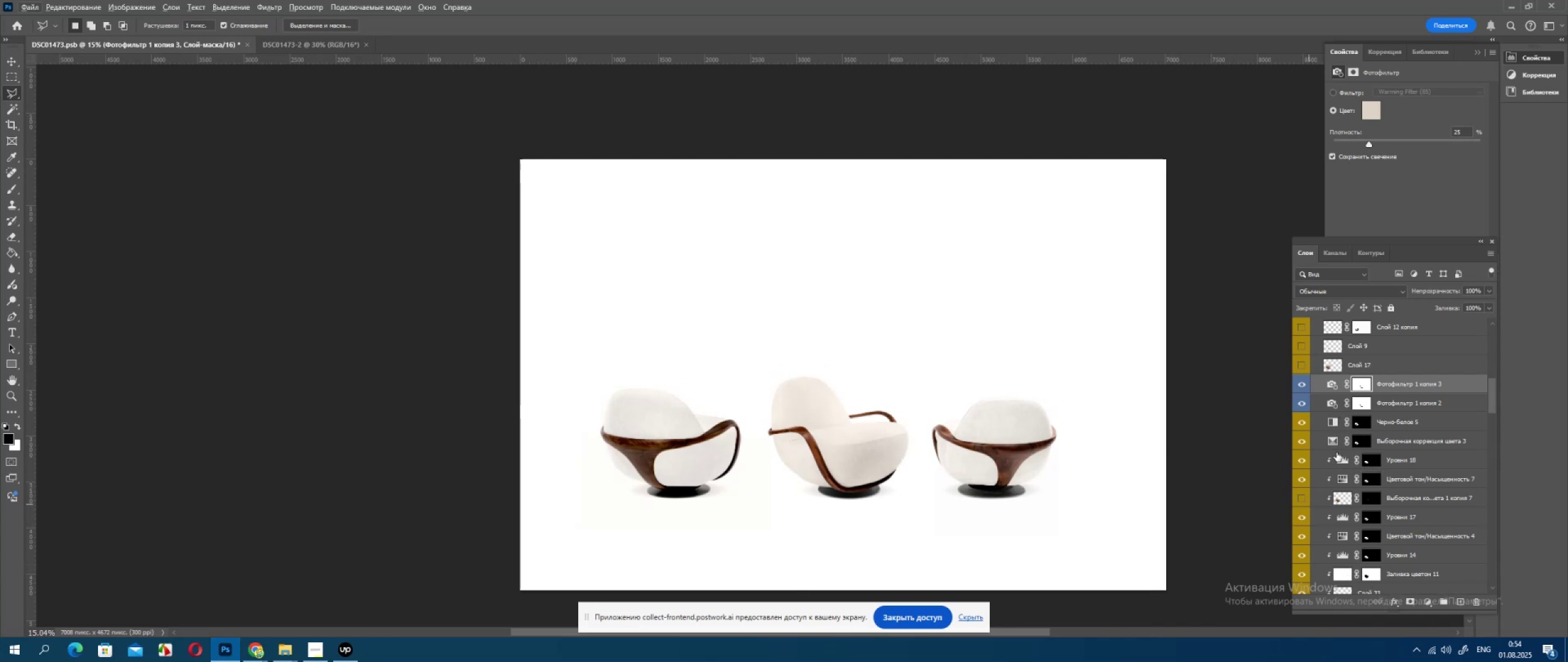 
hold_key(key=AltLeft, duration=1.54)
left_click([1337, 452])
 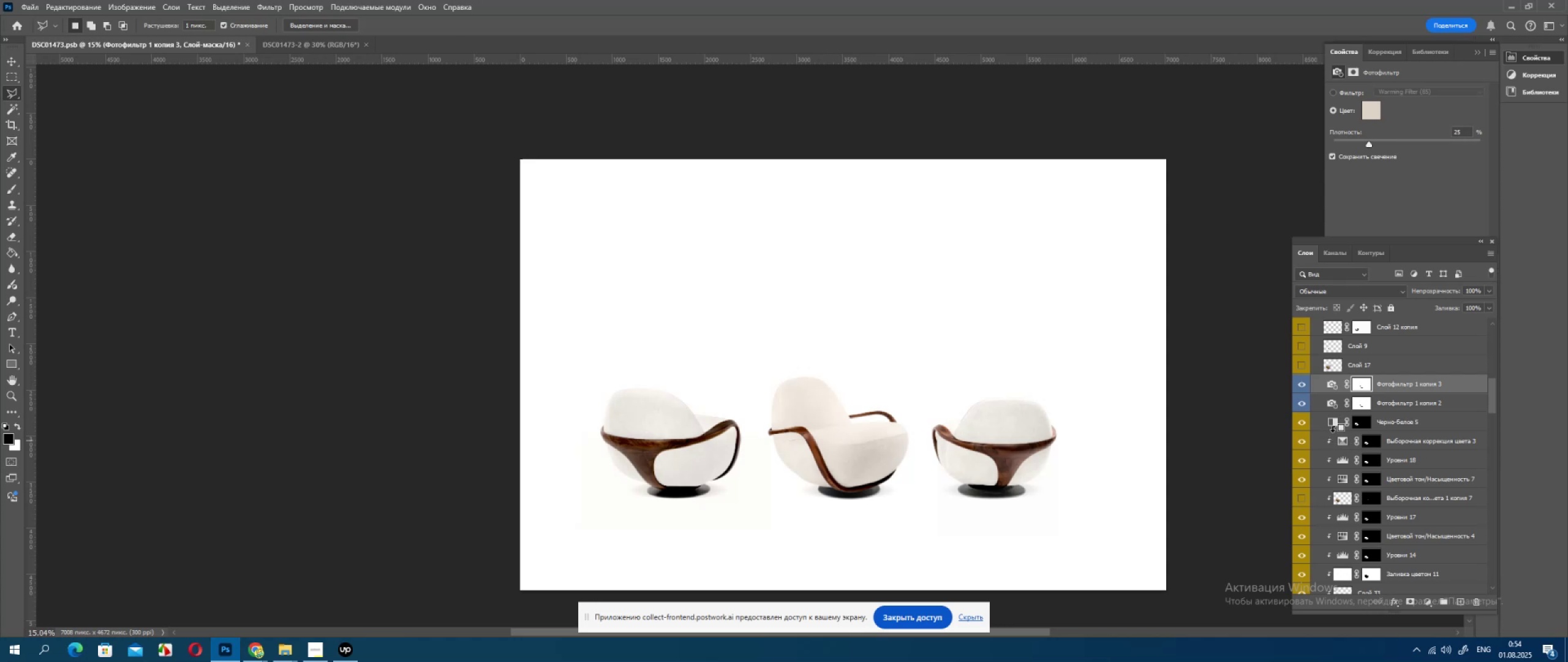 
left_click([1333, 432])
 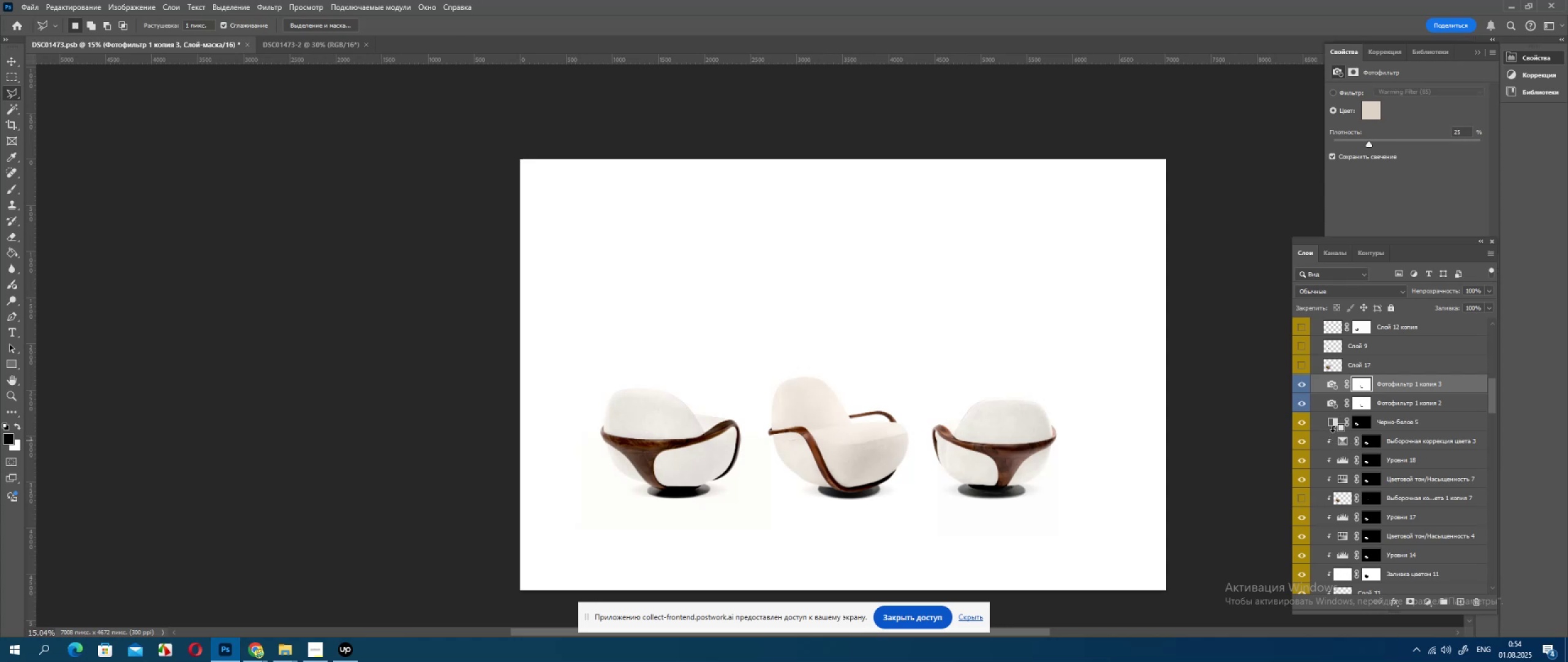 
hold_key(key=AltLeft, duration=1.51)
left_click([1325, 413])
 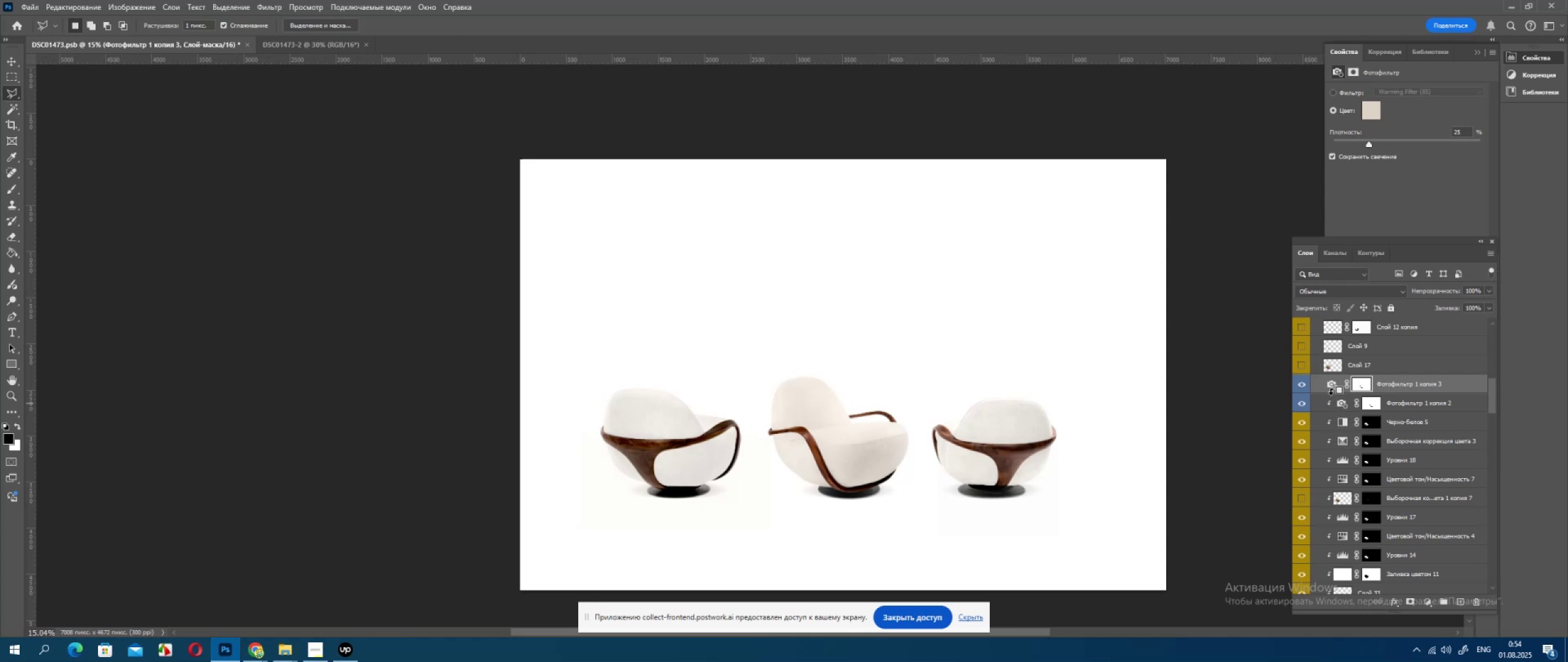 
key(Alt+AltLeft)
 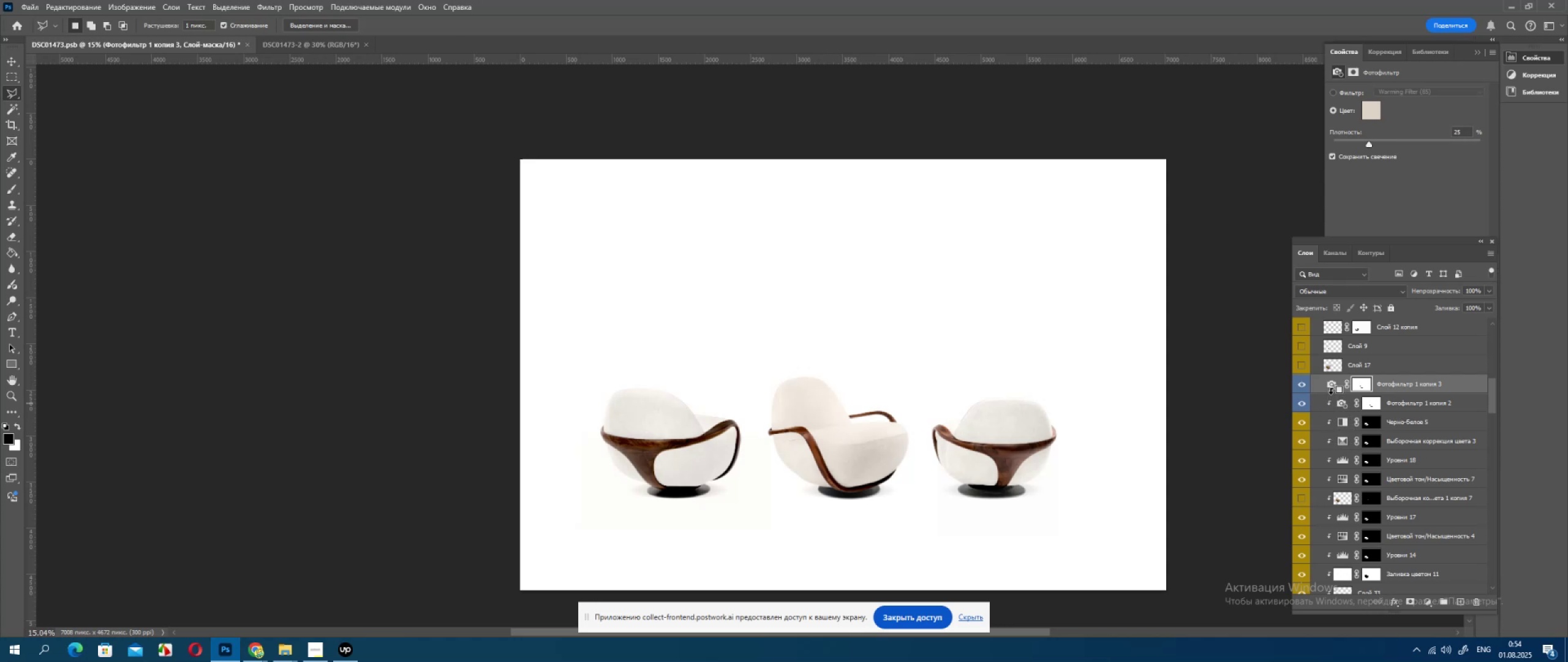 
key(Alt+AltLeft)
 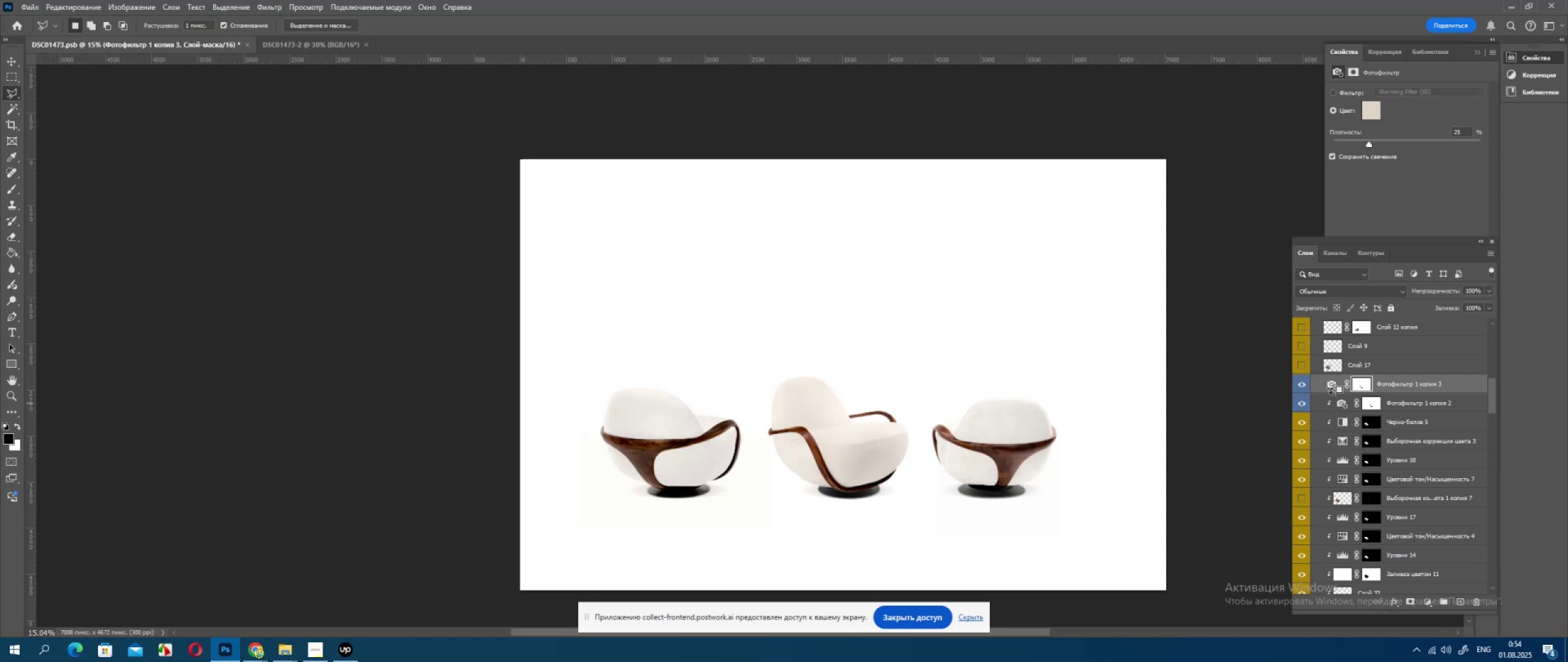 
left_click([1331, 394])
 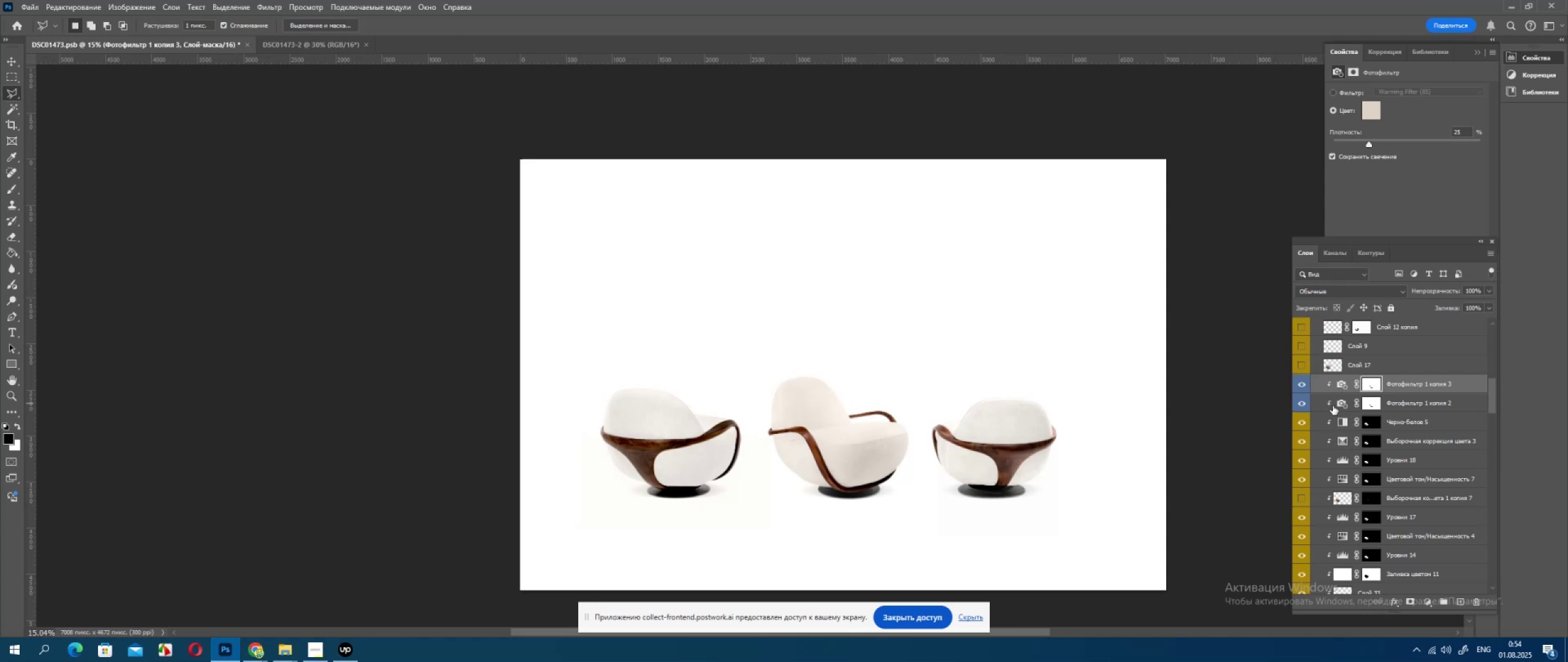 
key(Alt+AltLeft)
 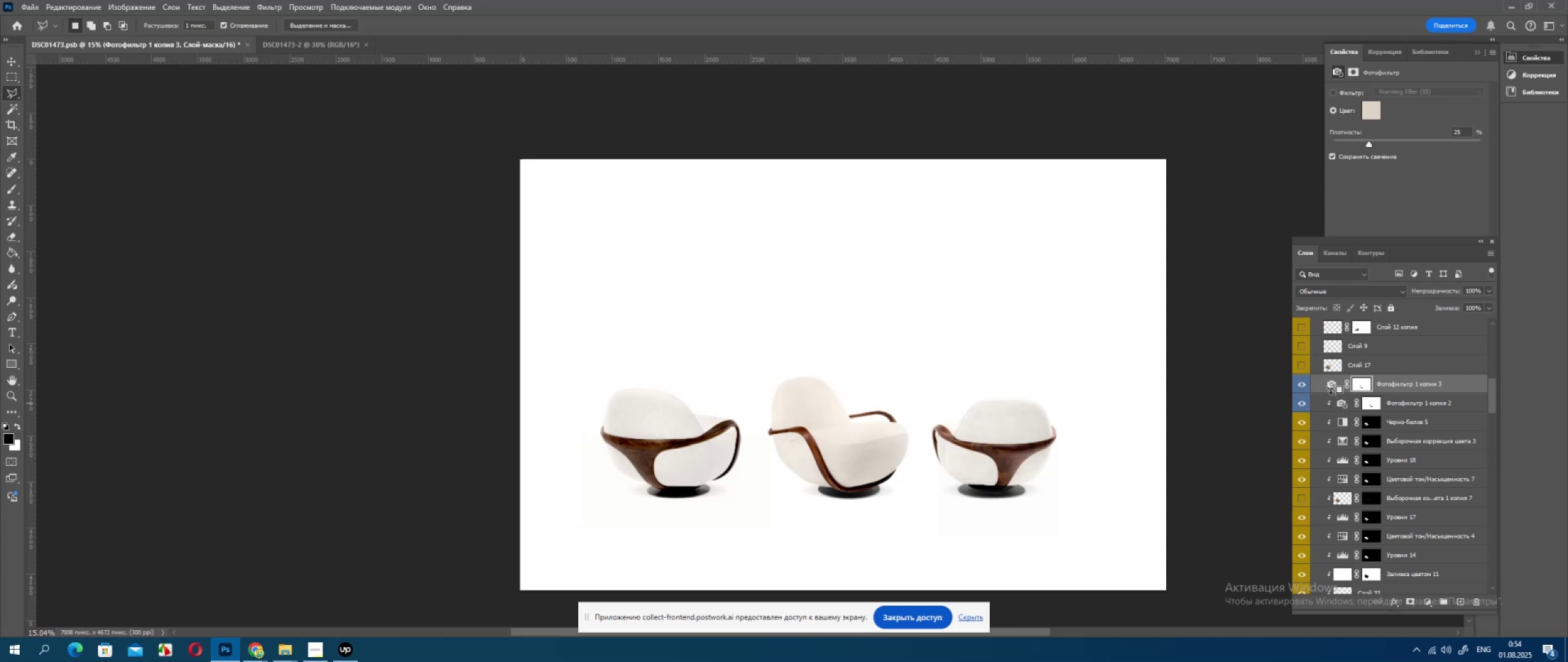 
key(Alt+AltLeft)
 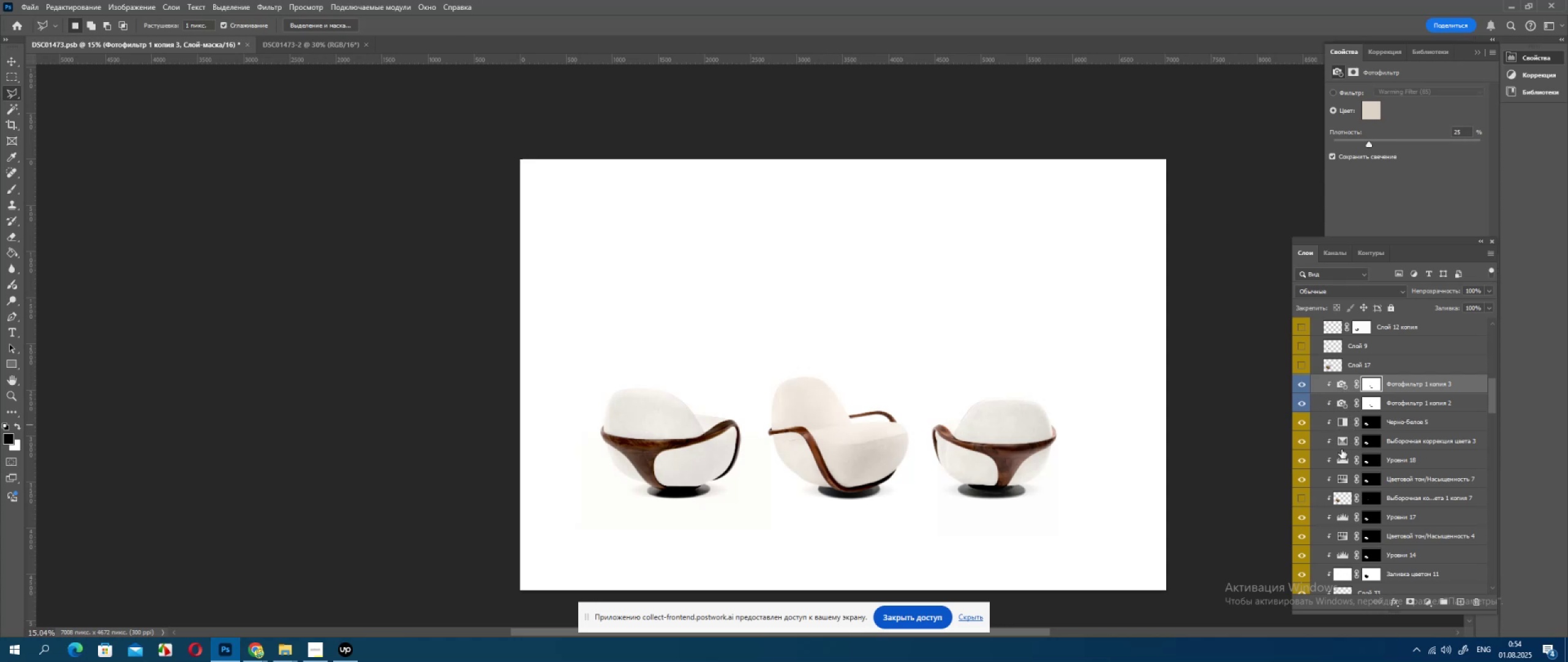 
scroll: coordinate [1321, 485], scroll_direction: down, amount: 48.0
 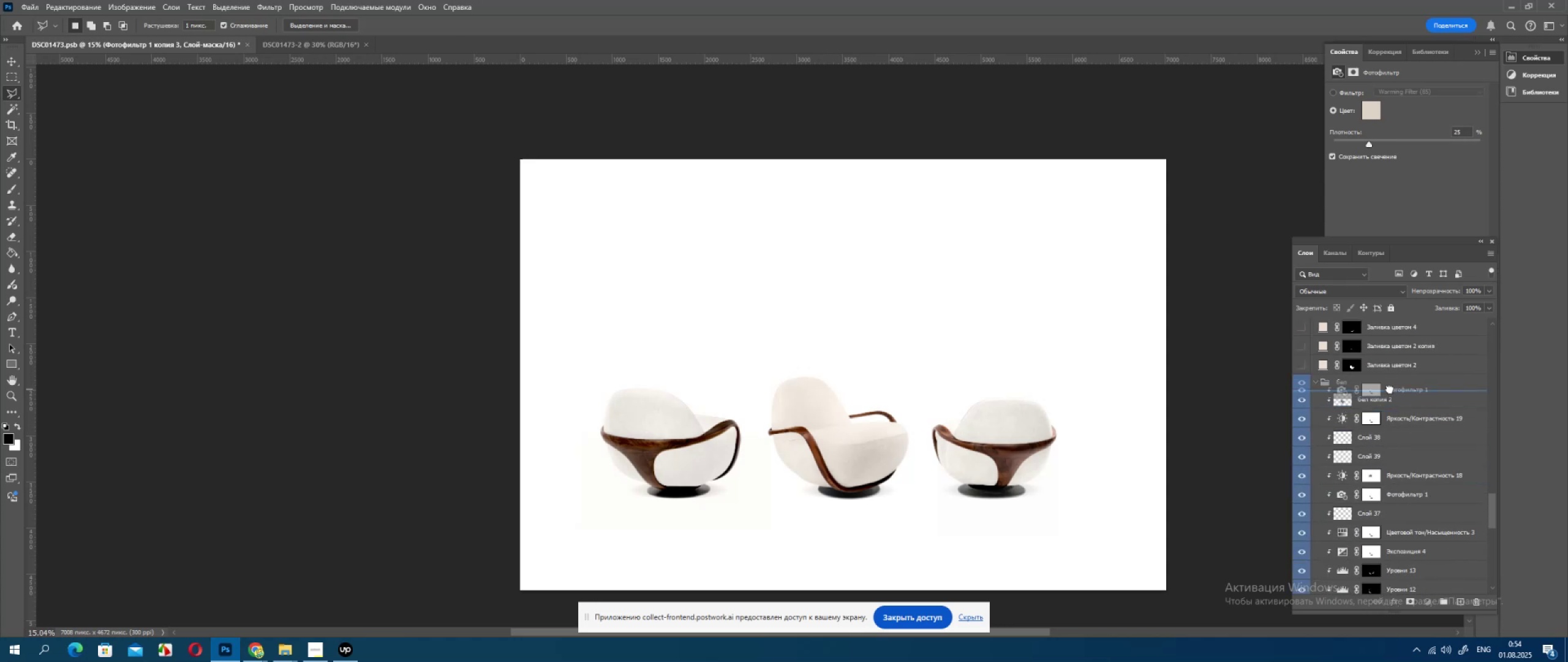 
left_click([1376, 425])
 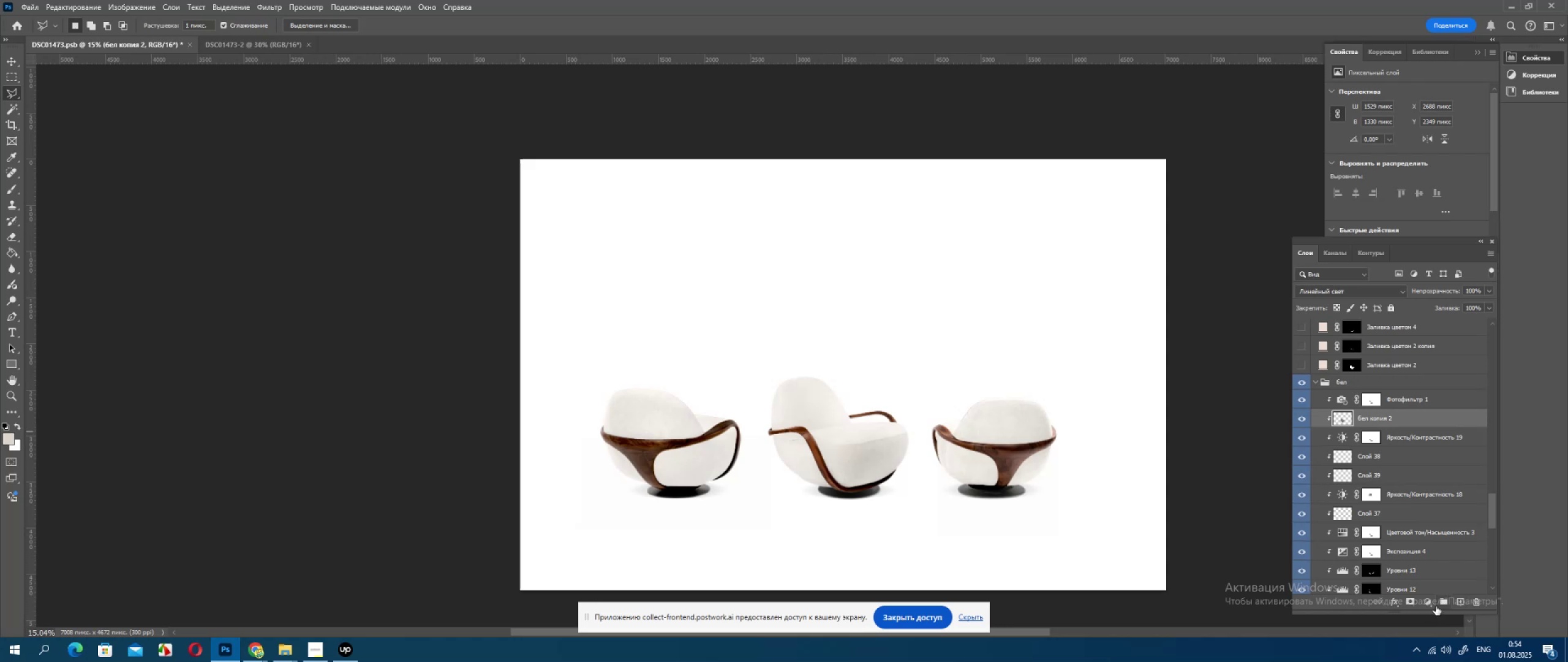 
left_click([1430, 604])
 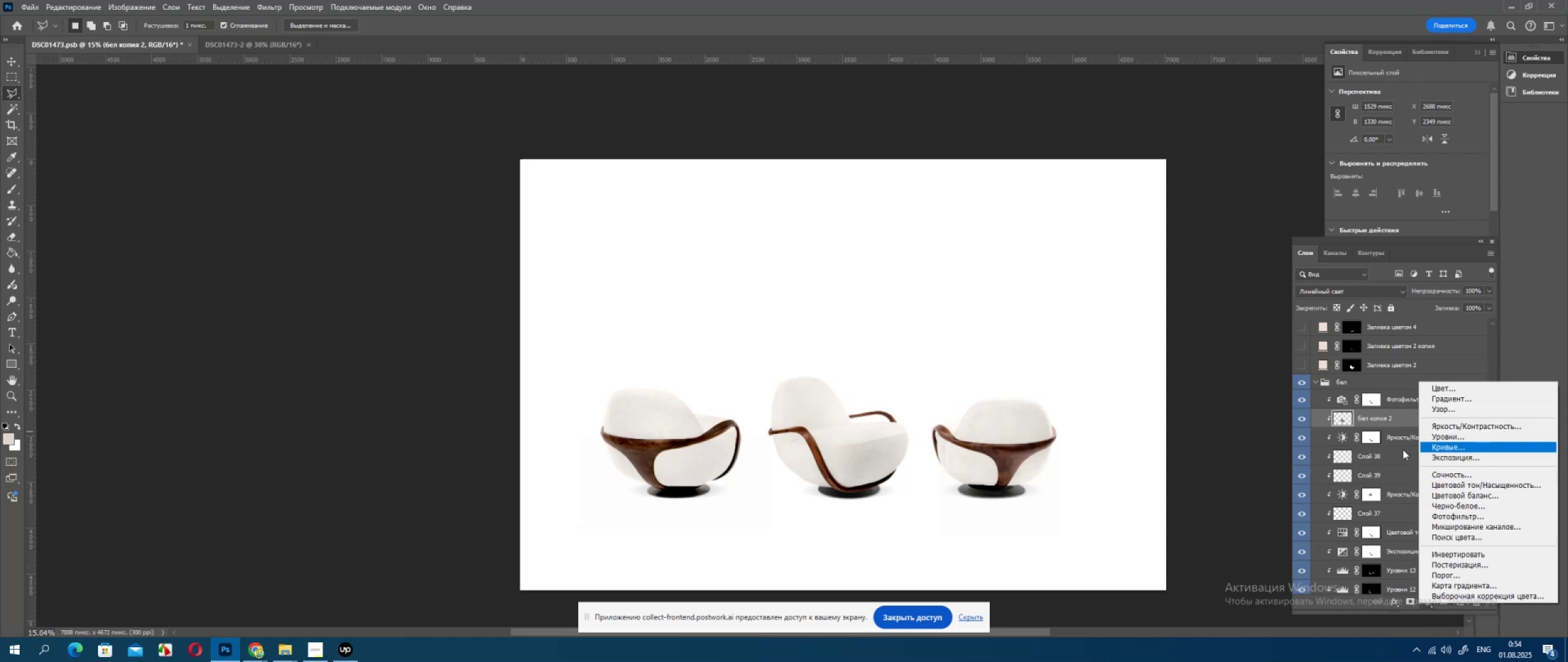 
left_click([1353, 439])
 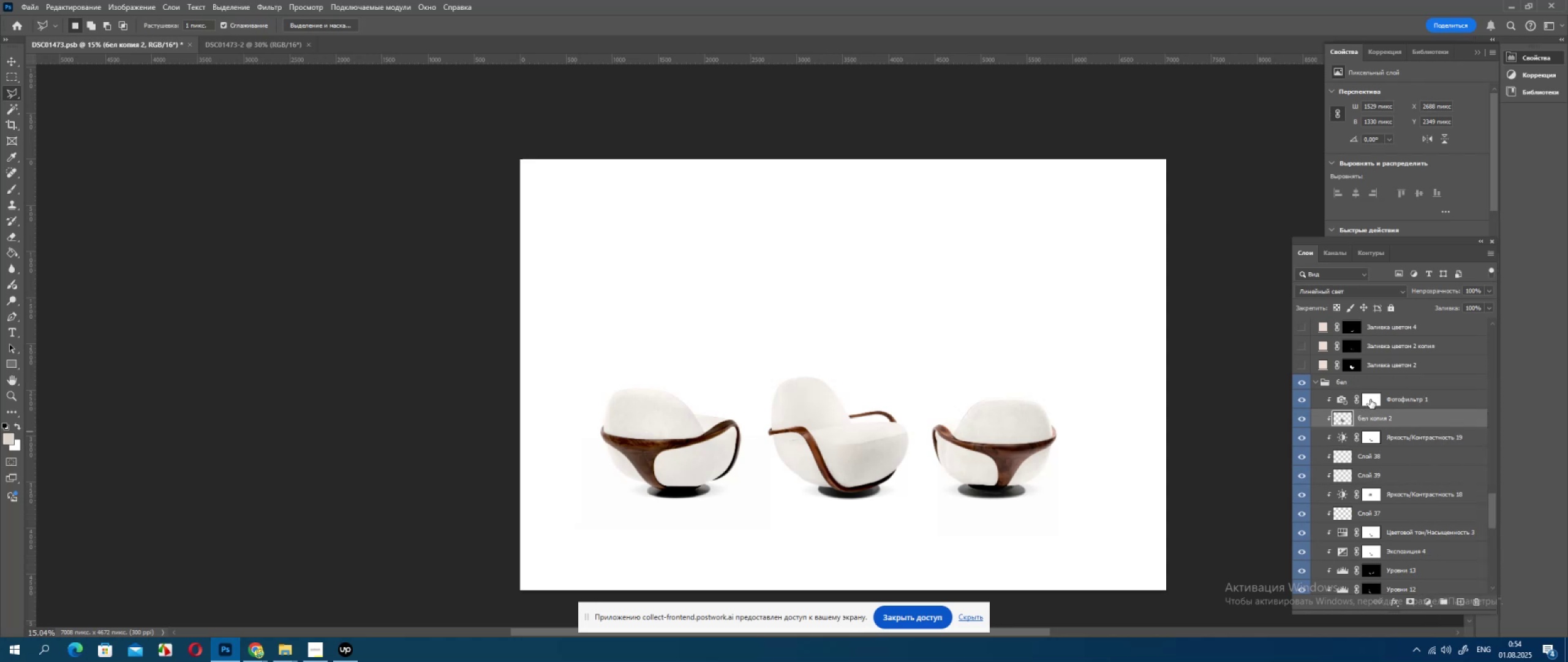 
hold_key(key=ControlLeft, duration=0.39)
left_click([1370, 402])
 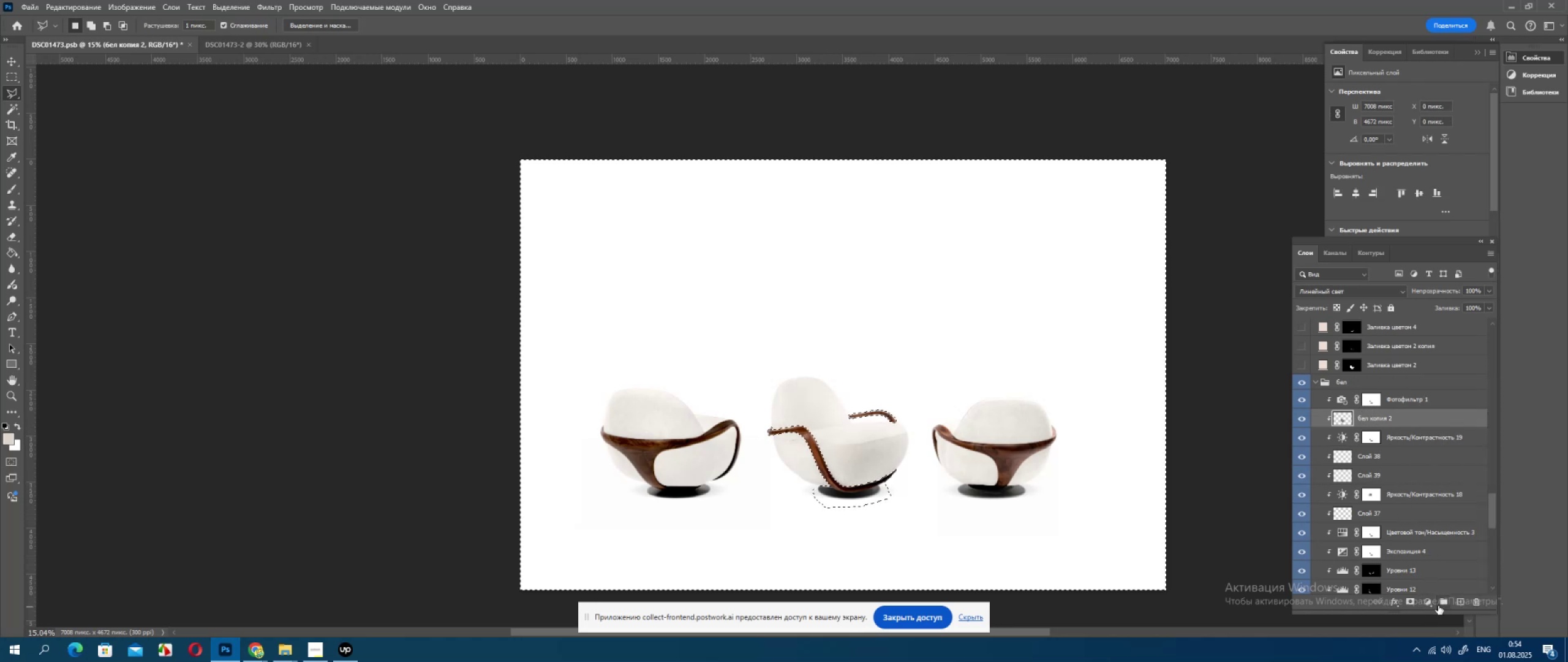 
left_click([1431, 601])
 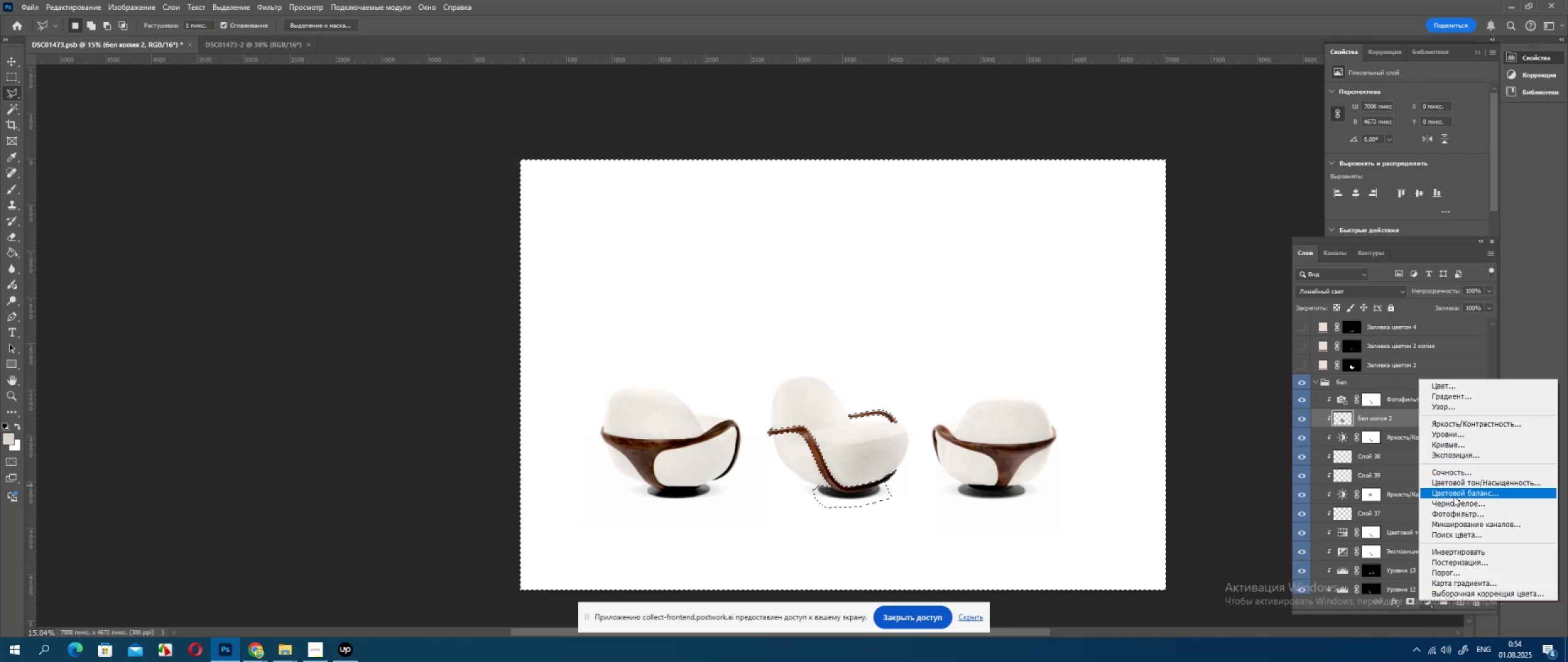 
left_click([1455, 504])
 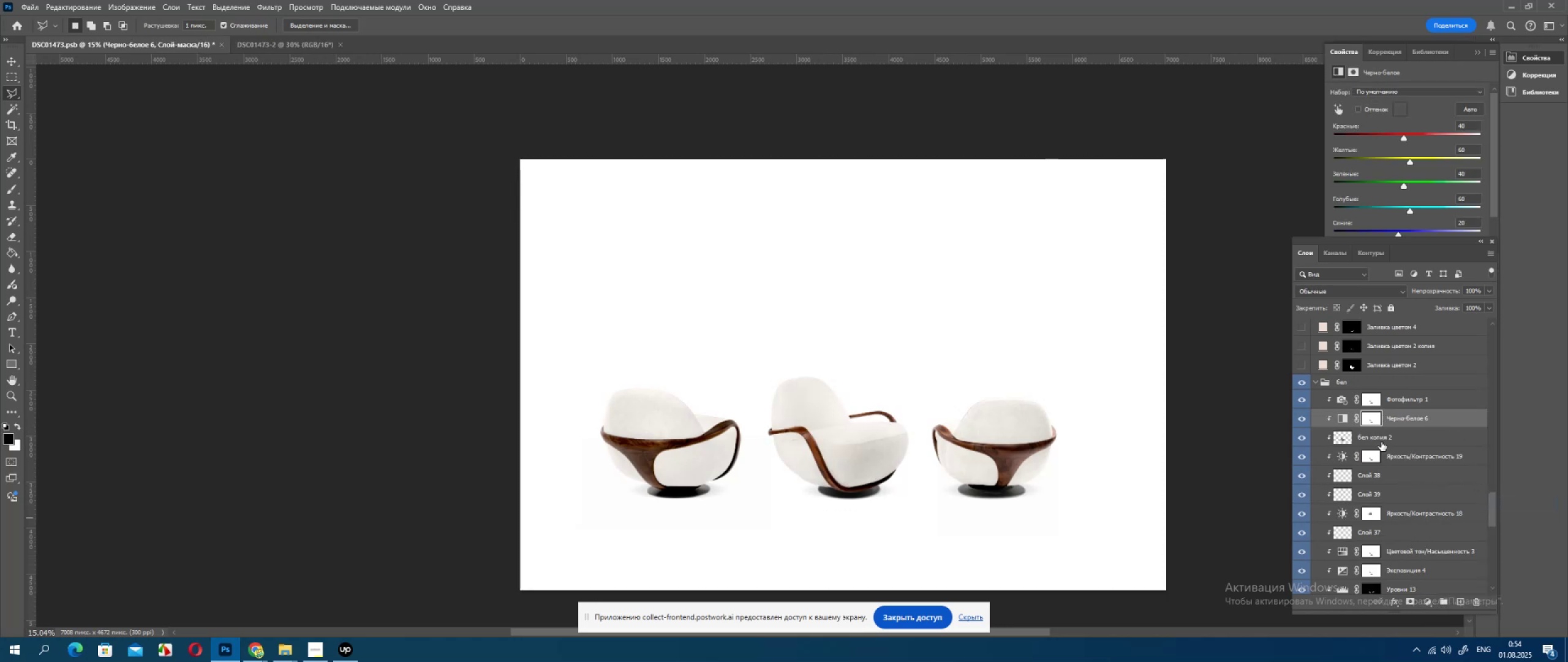 
hold_key(key=AltLeft, duration=0.68)
 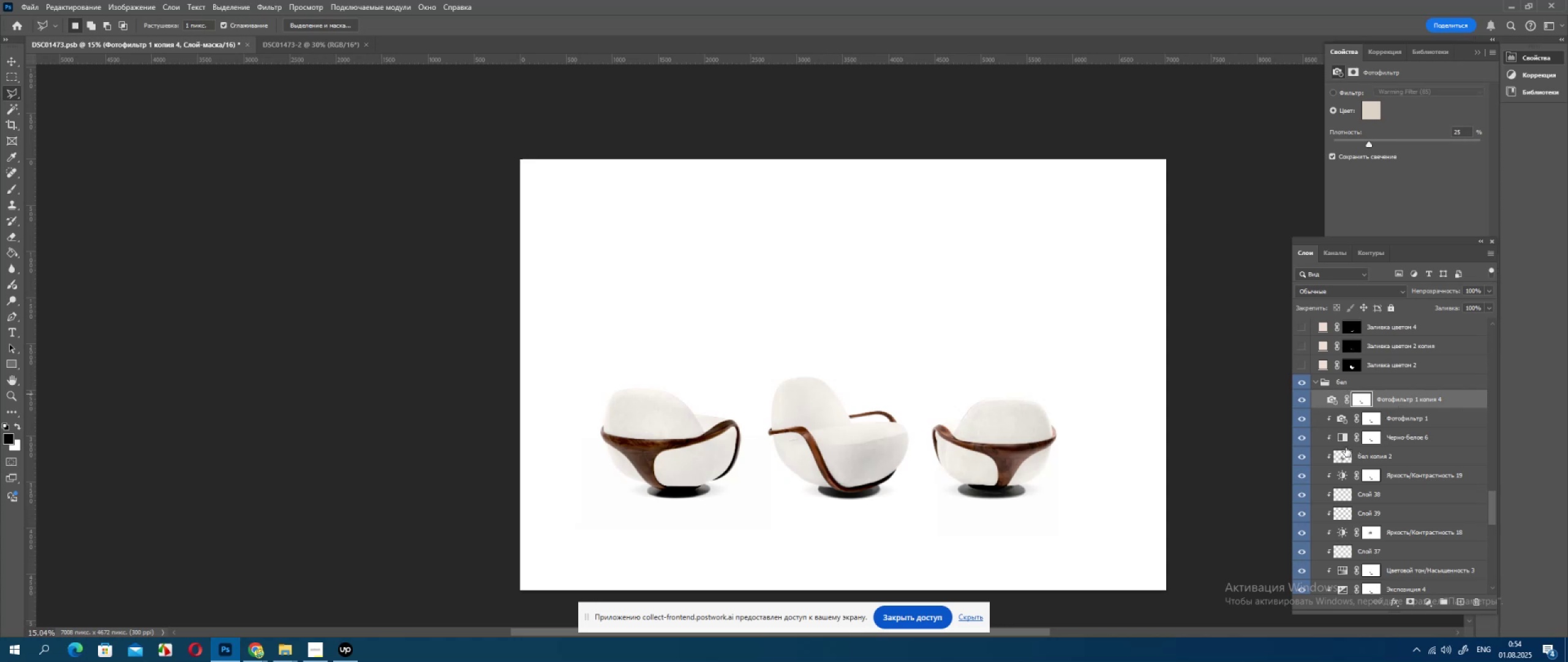 
hold_key(key=AltLeft, duration=0.7)
 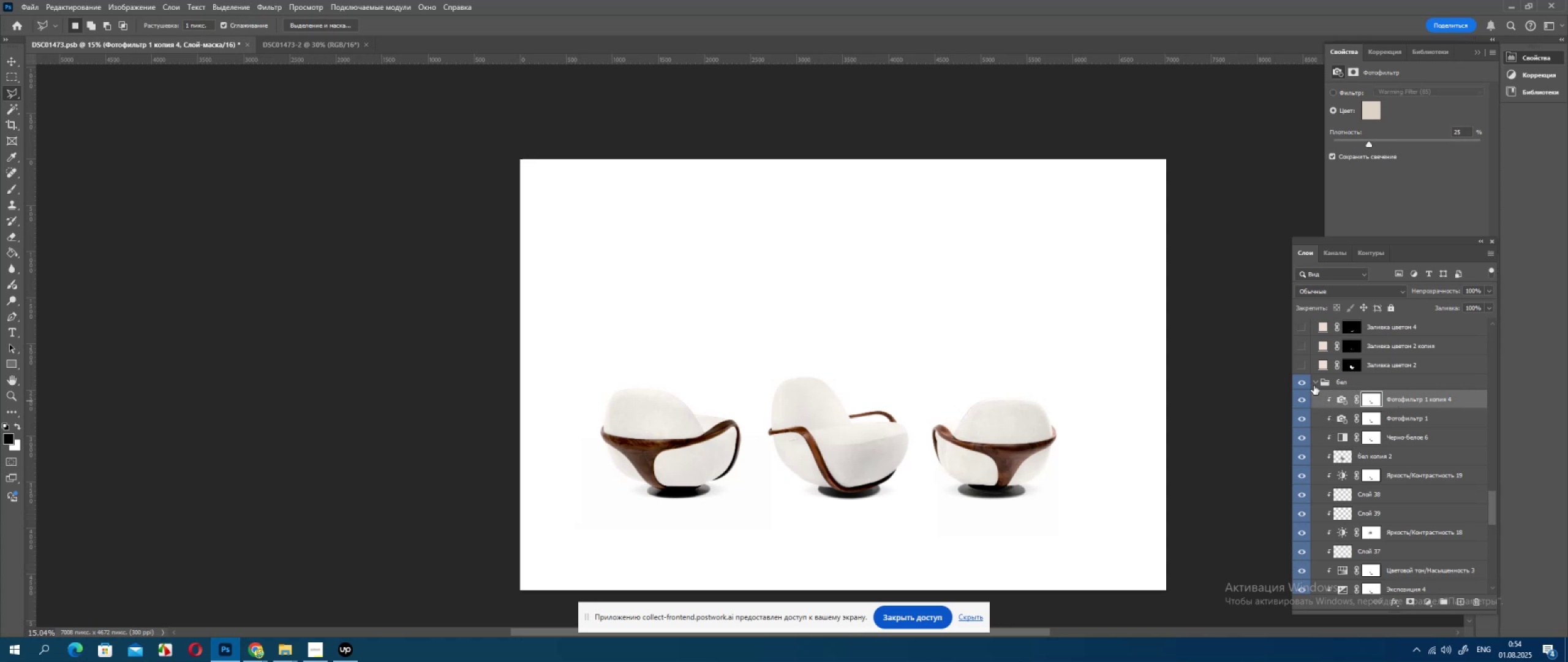 
left_click([1314, 385])
 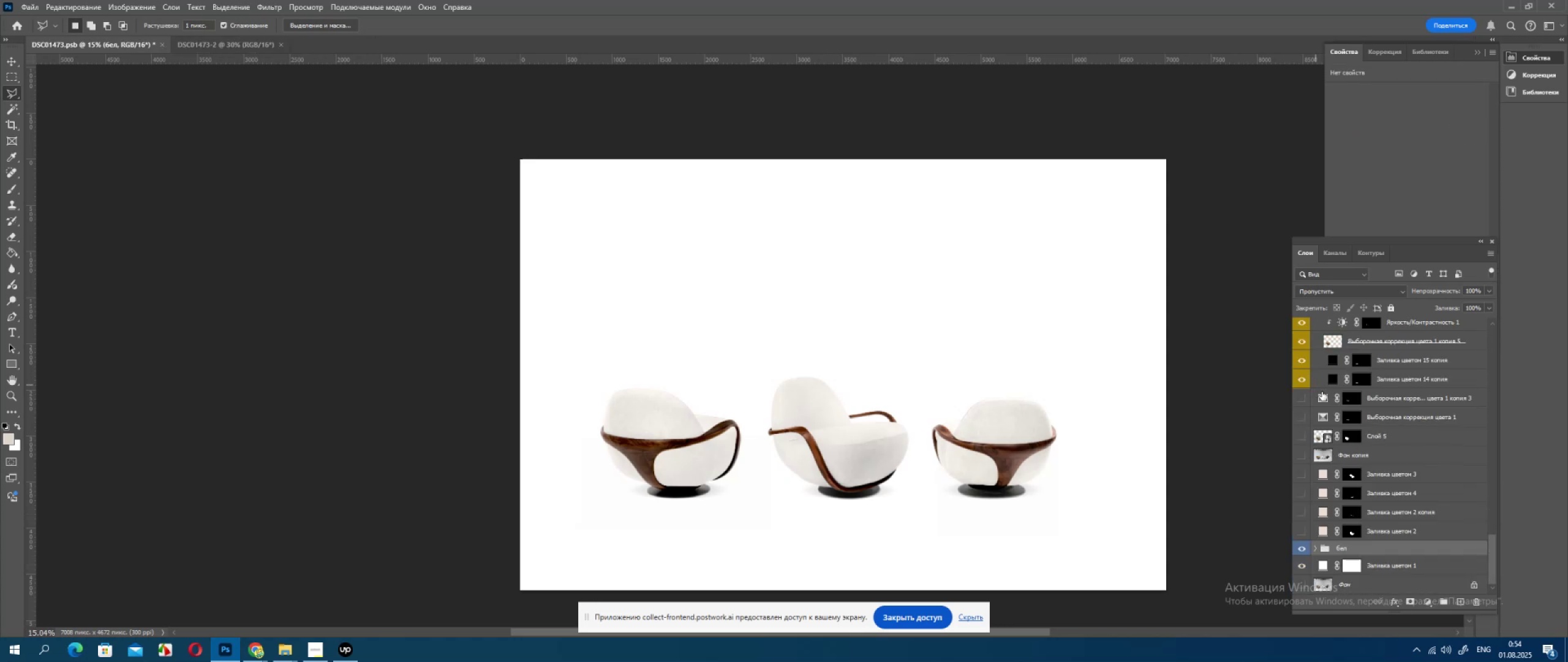 
scroll: coordinate [1329, 413], scroll_direction: up, amount: 59.0
 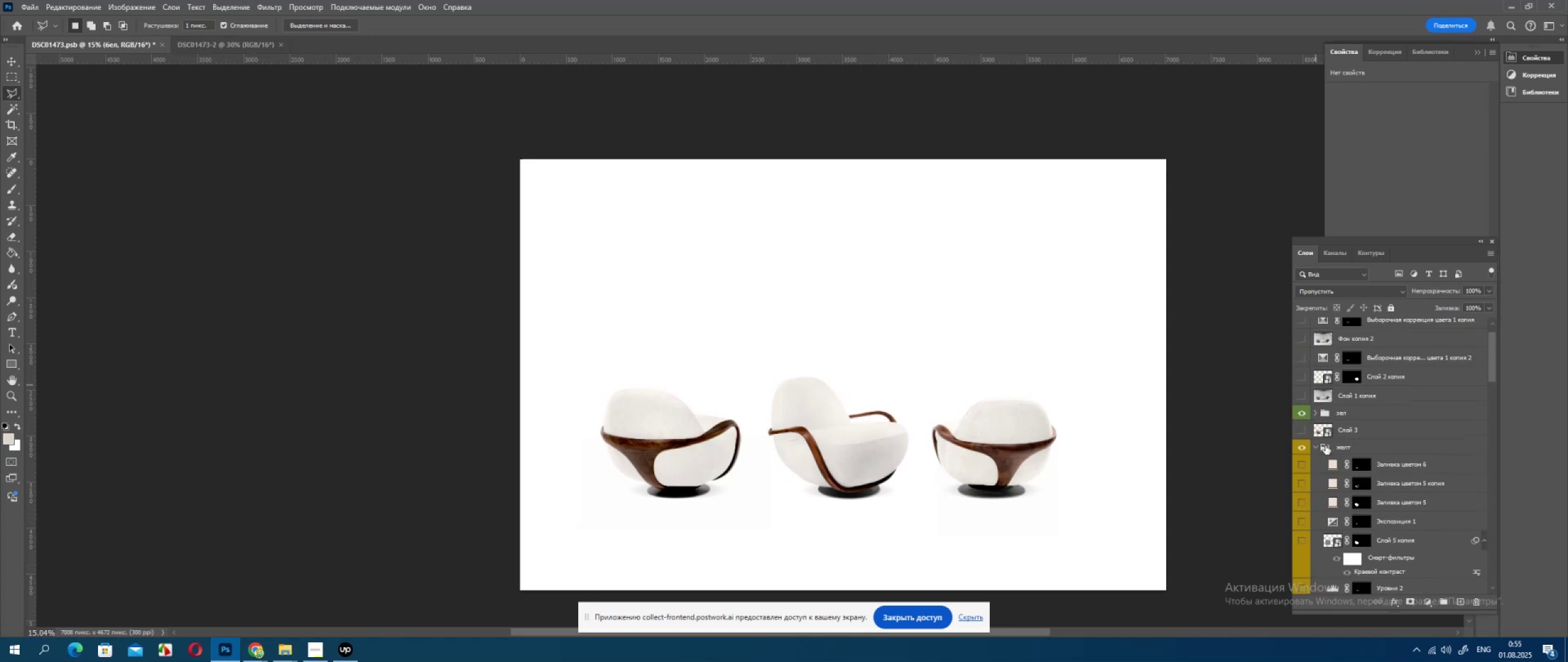 
left_click([1319, 449])
 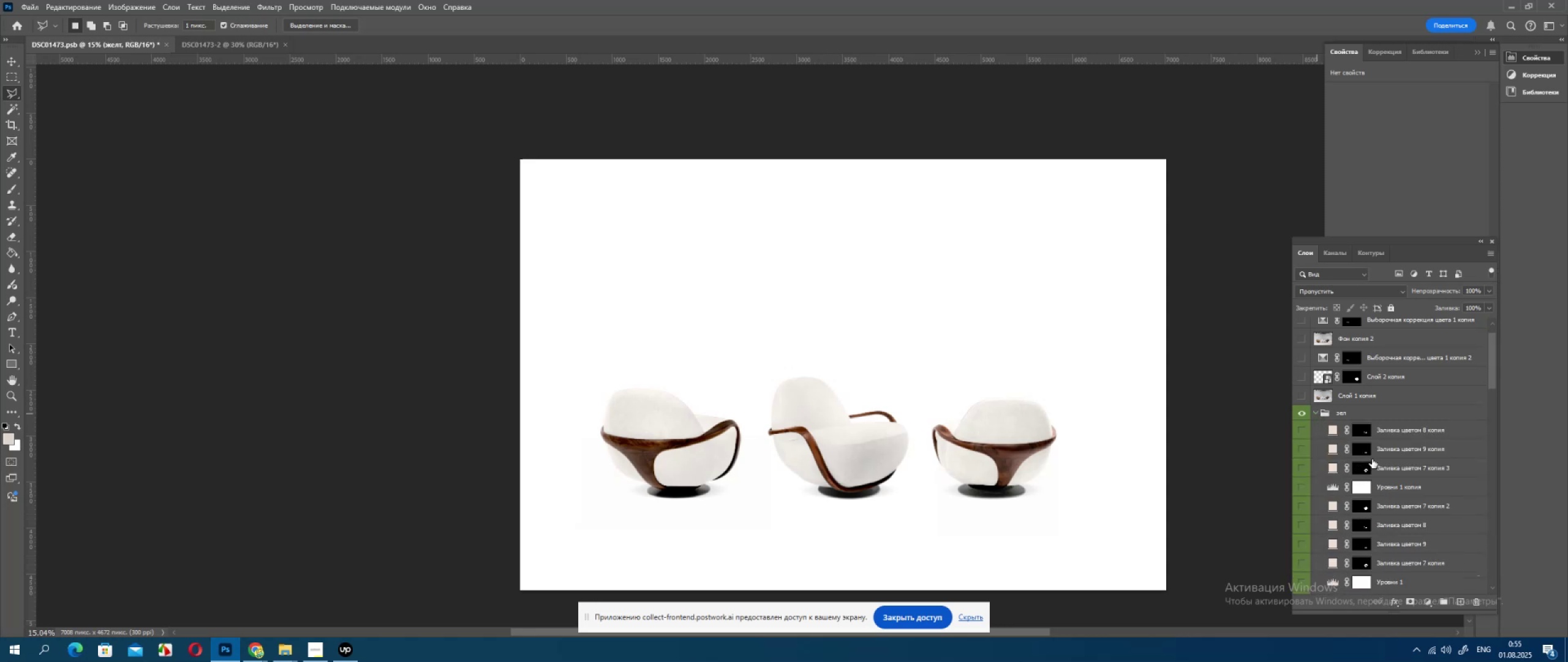 
scroll: coordinate [1421, 504], scroll_direction: down, amount: 7.0
 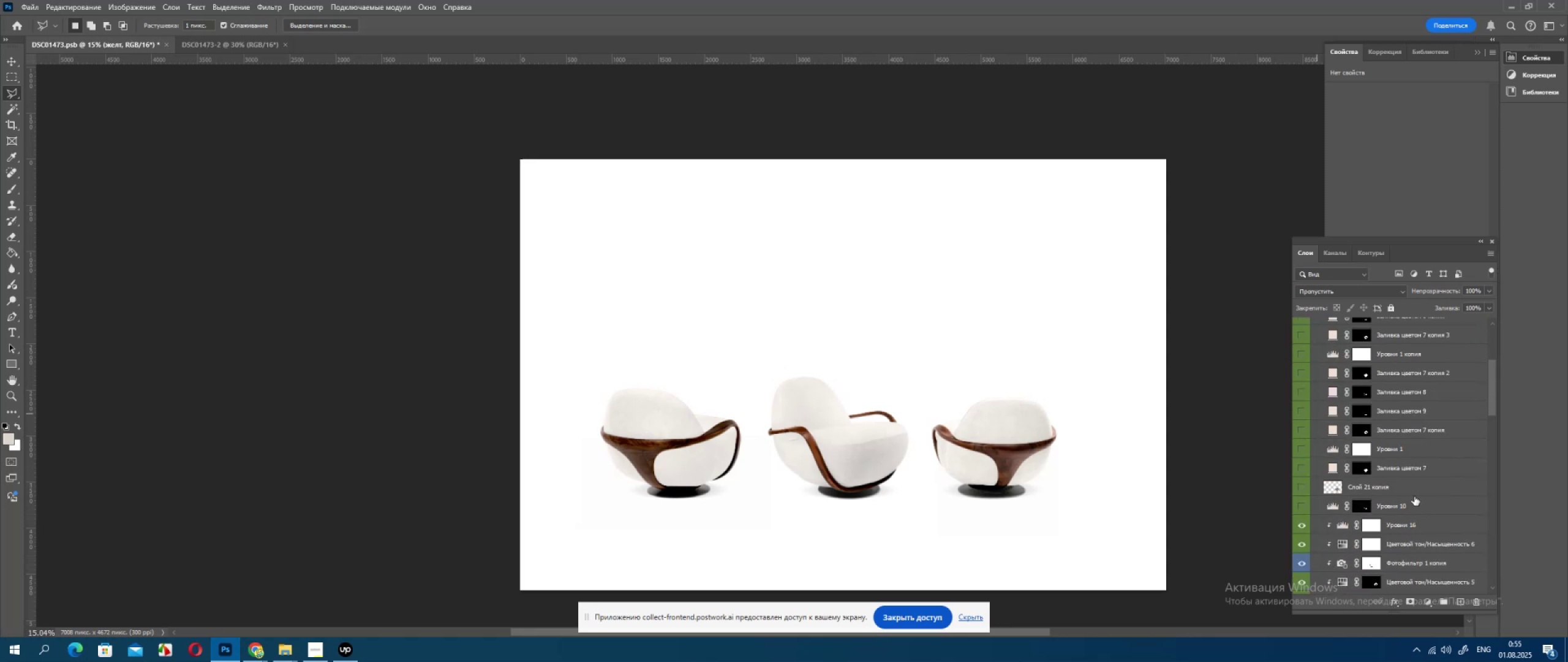 
scroll: coordinate [1414, 496], scroll_direction: up, amount: 5.0
 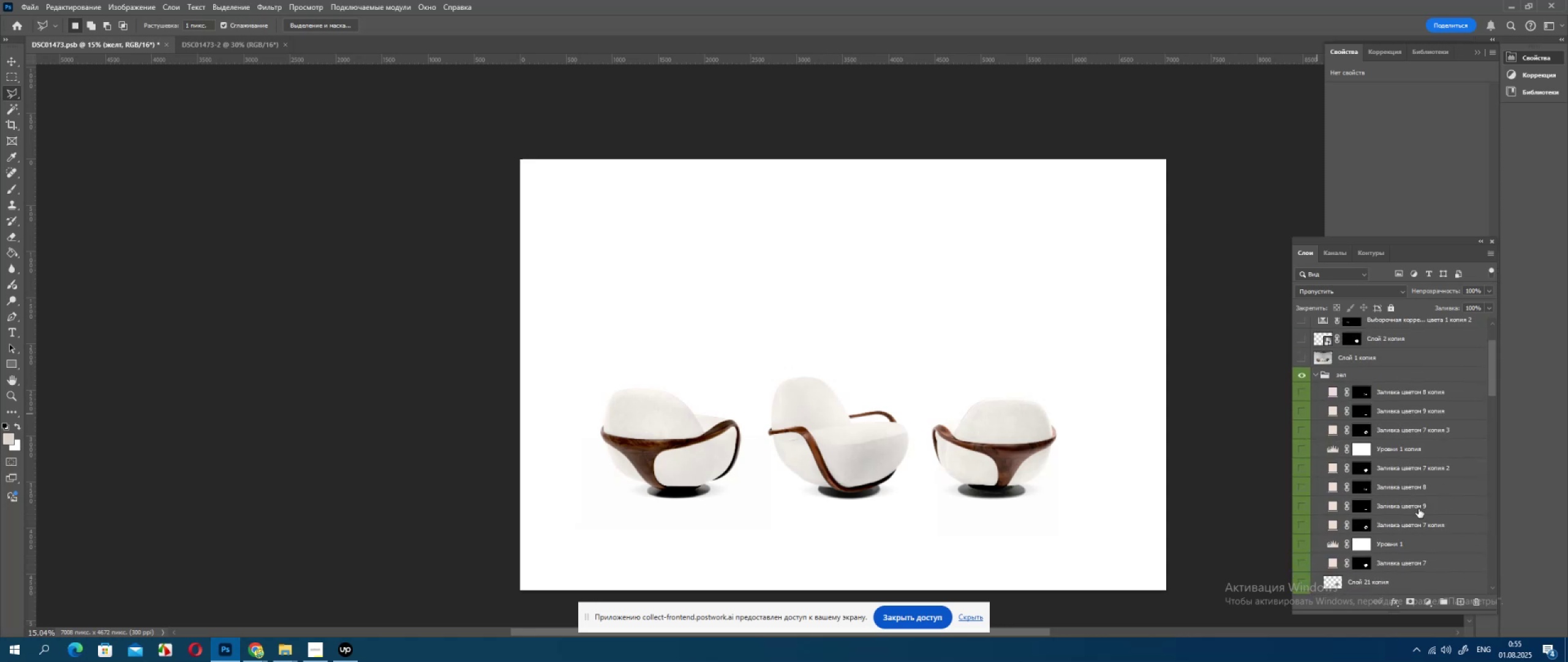 
scroll: coordinate [1438, 503], scroll_direction: down, amount: 8.0
 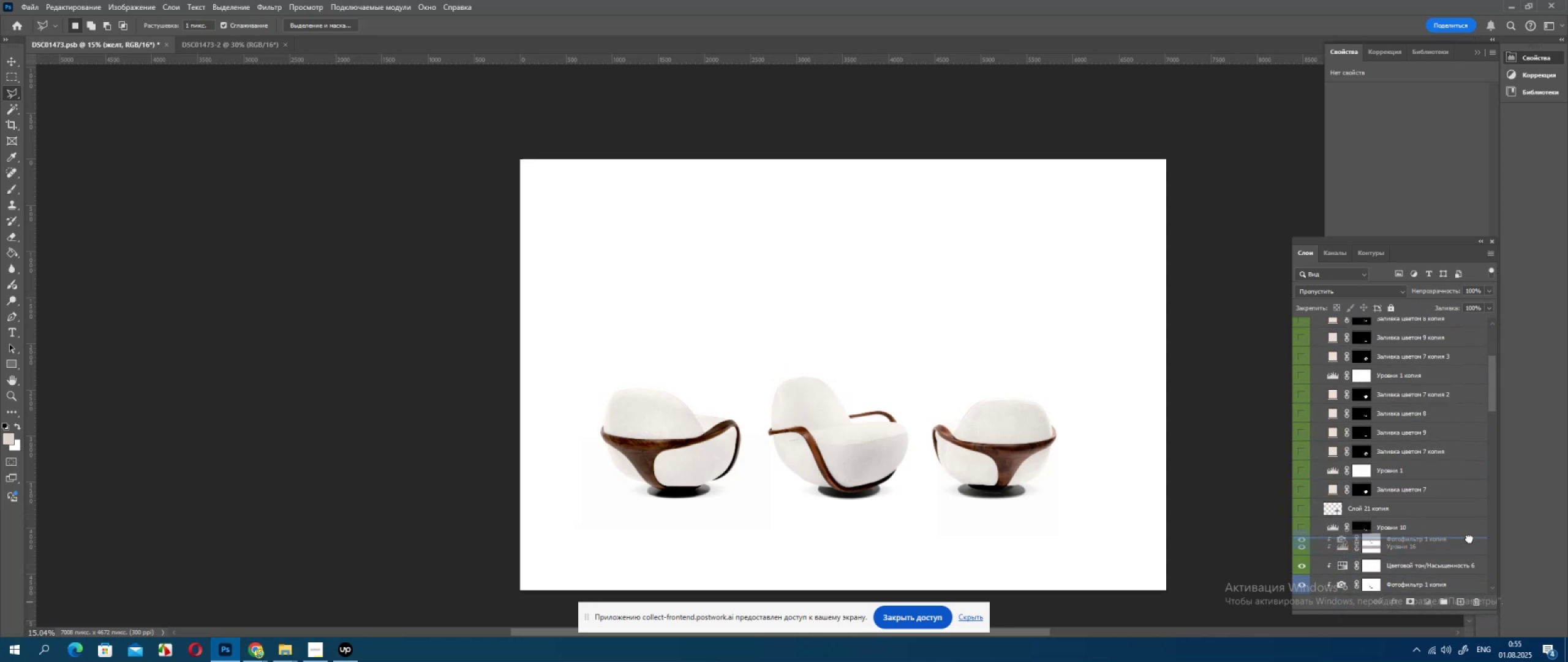 
wait(7.49)
 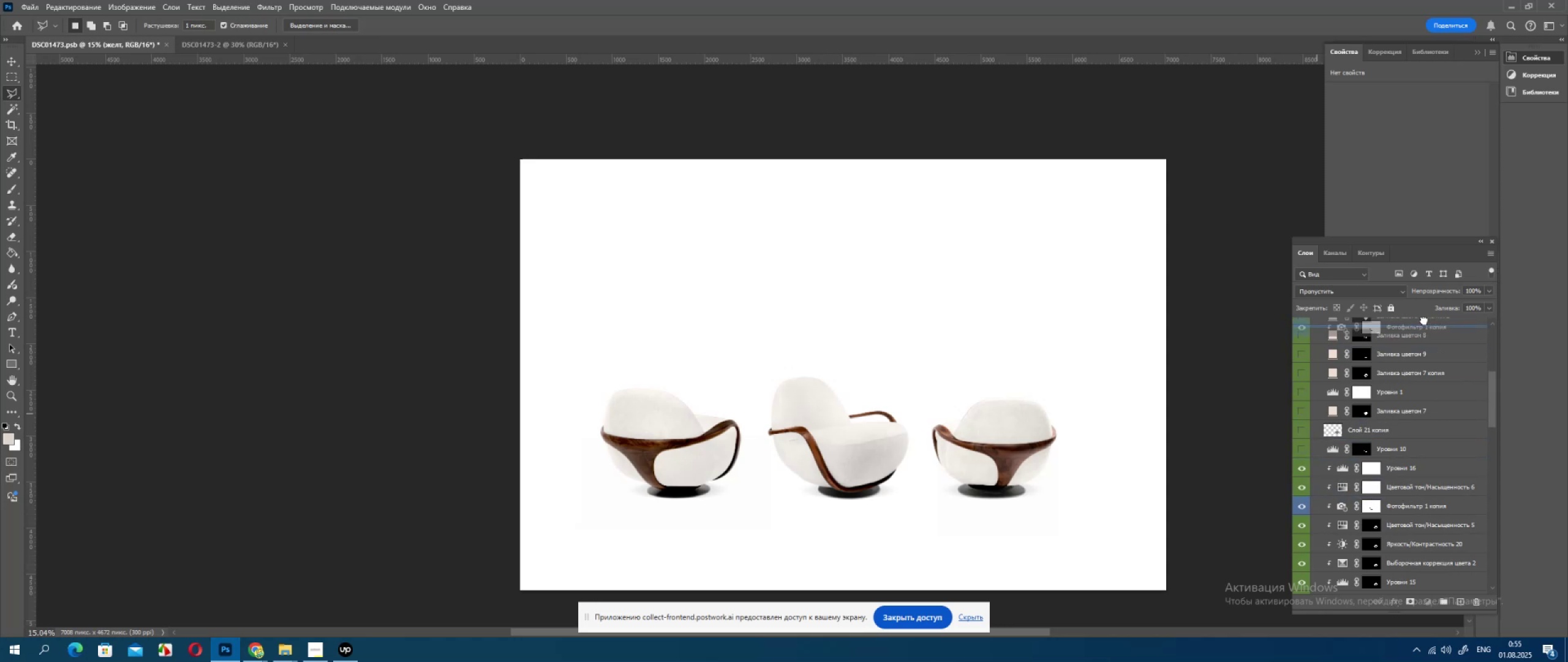 
left_click([1417, 565])
 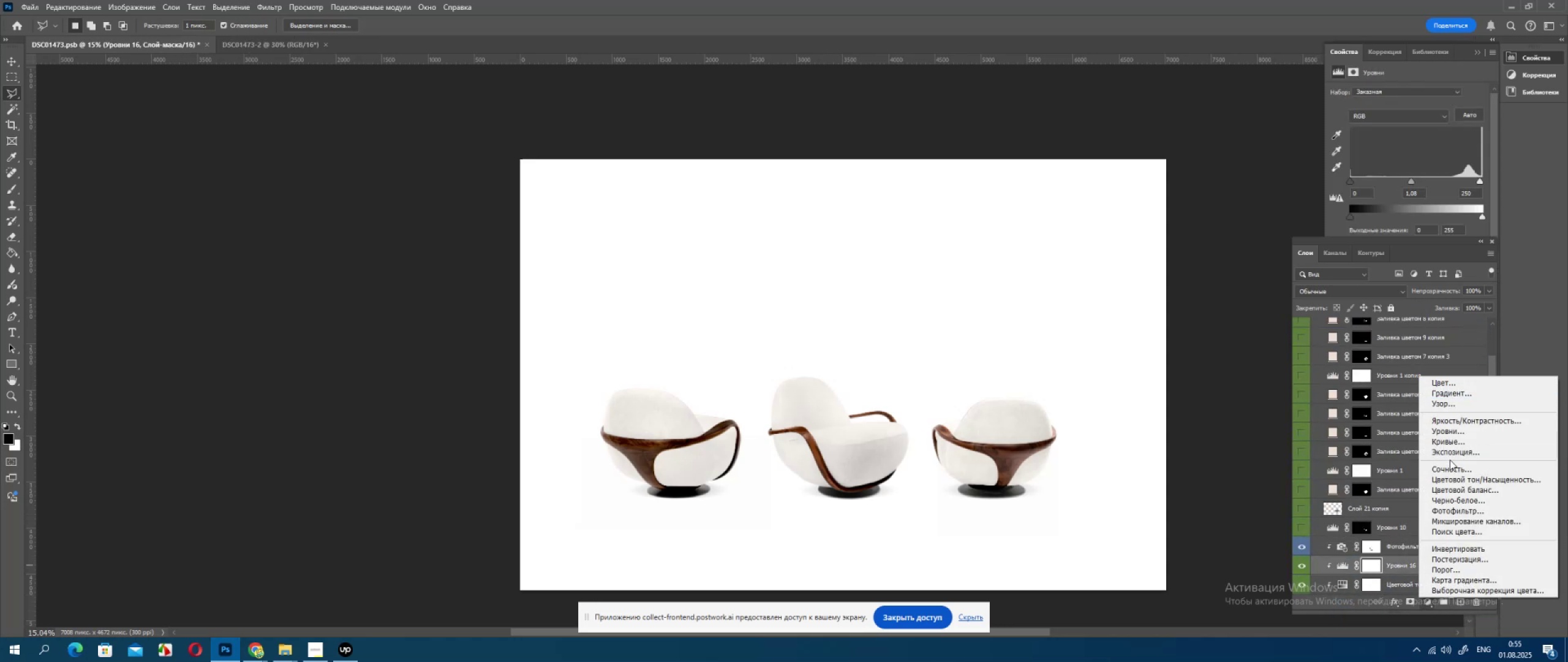 
left_click([1468, 500])
 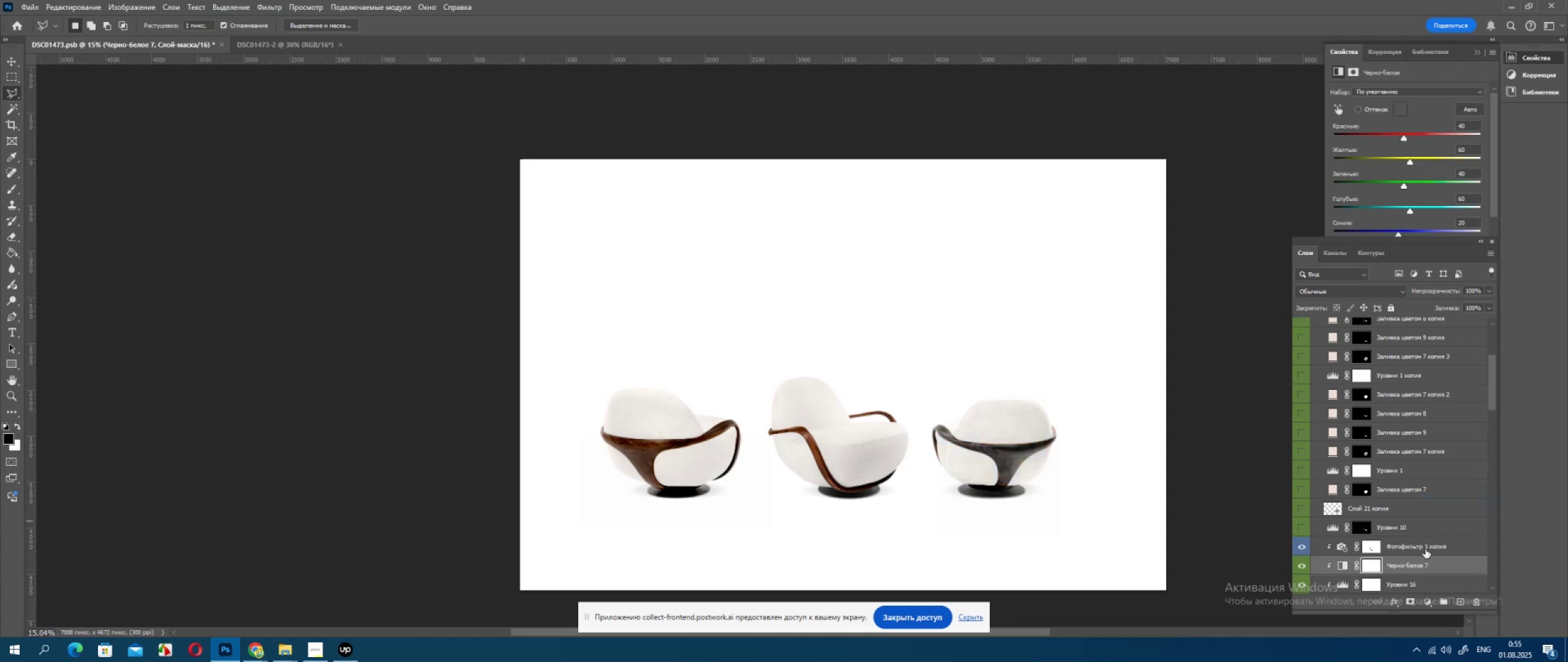 
hold_key(key=AltLeft, duration=0.74)
 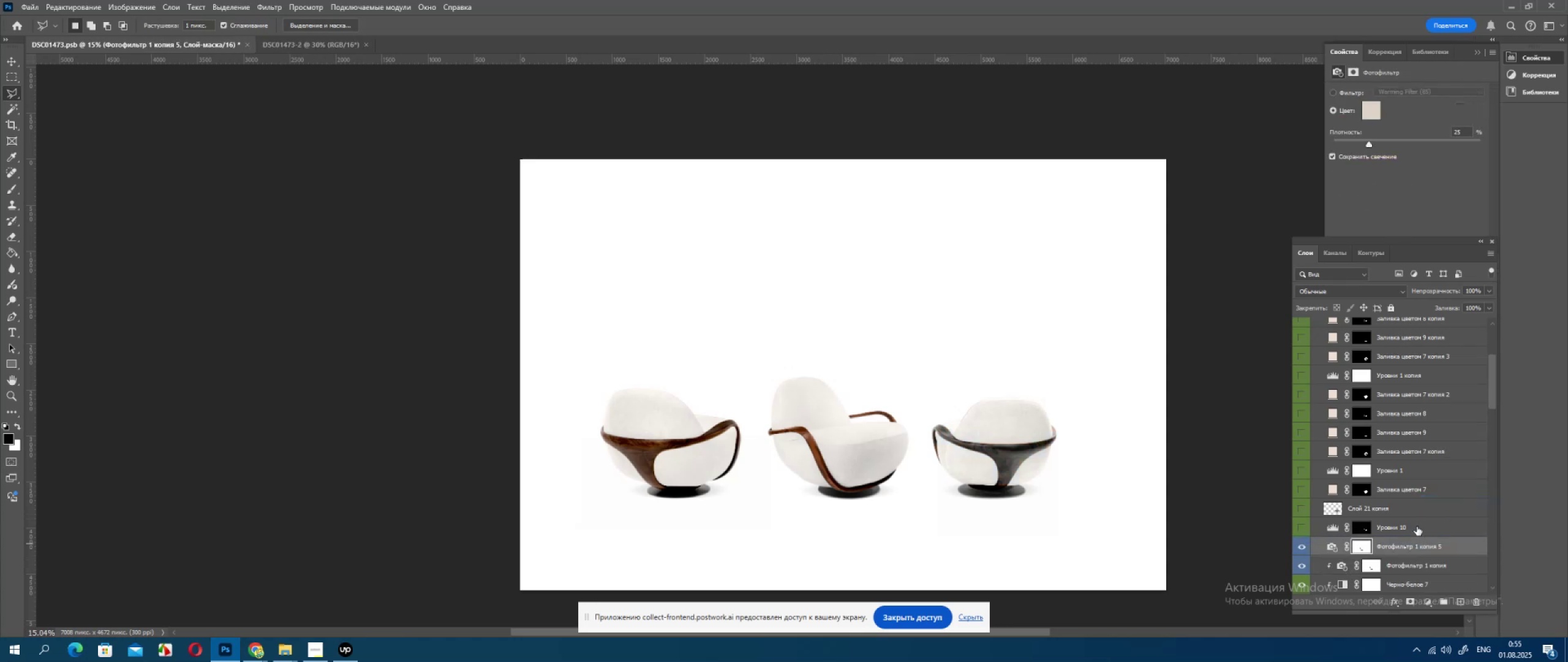 
scroll: coordinate [1415, 536], scroll_direction: down, amount: 4.0
 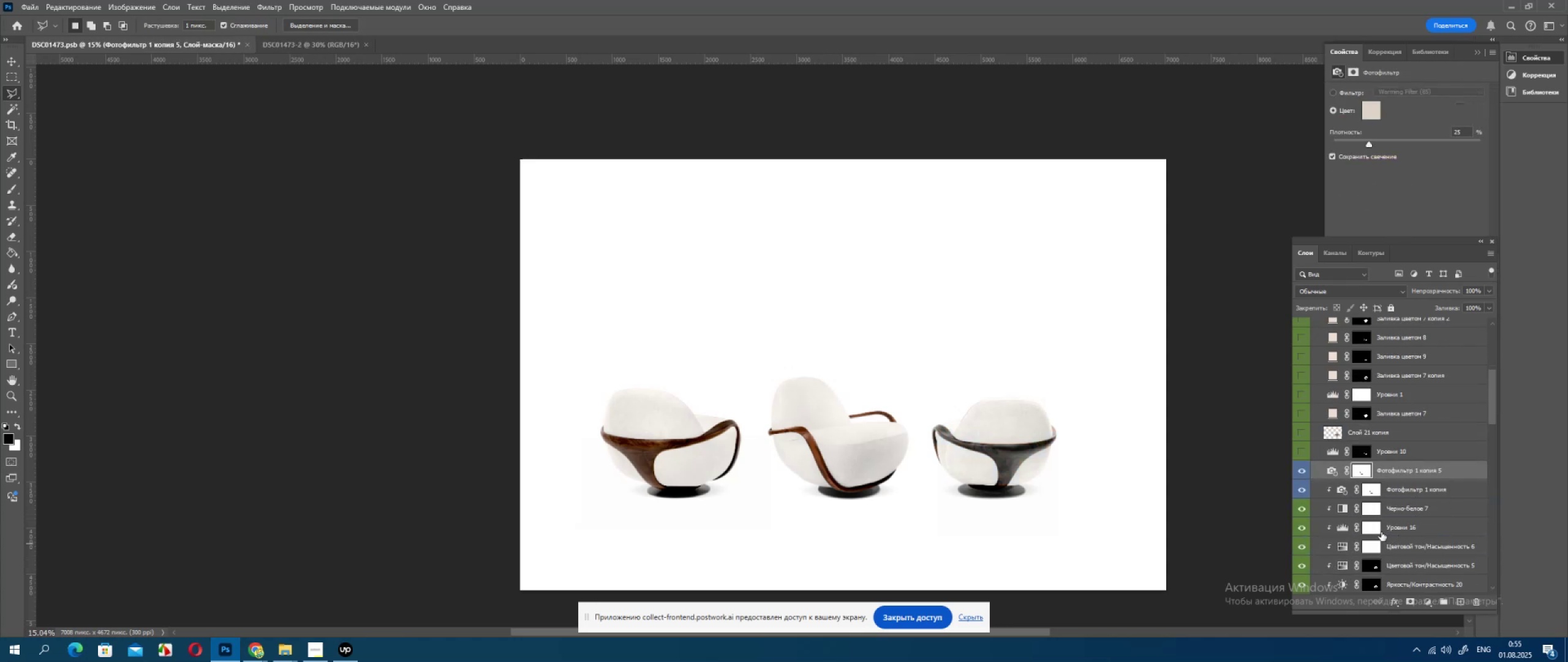 
hold_key(key=AltLeft, duration=0.63)
 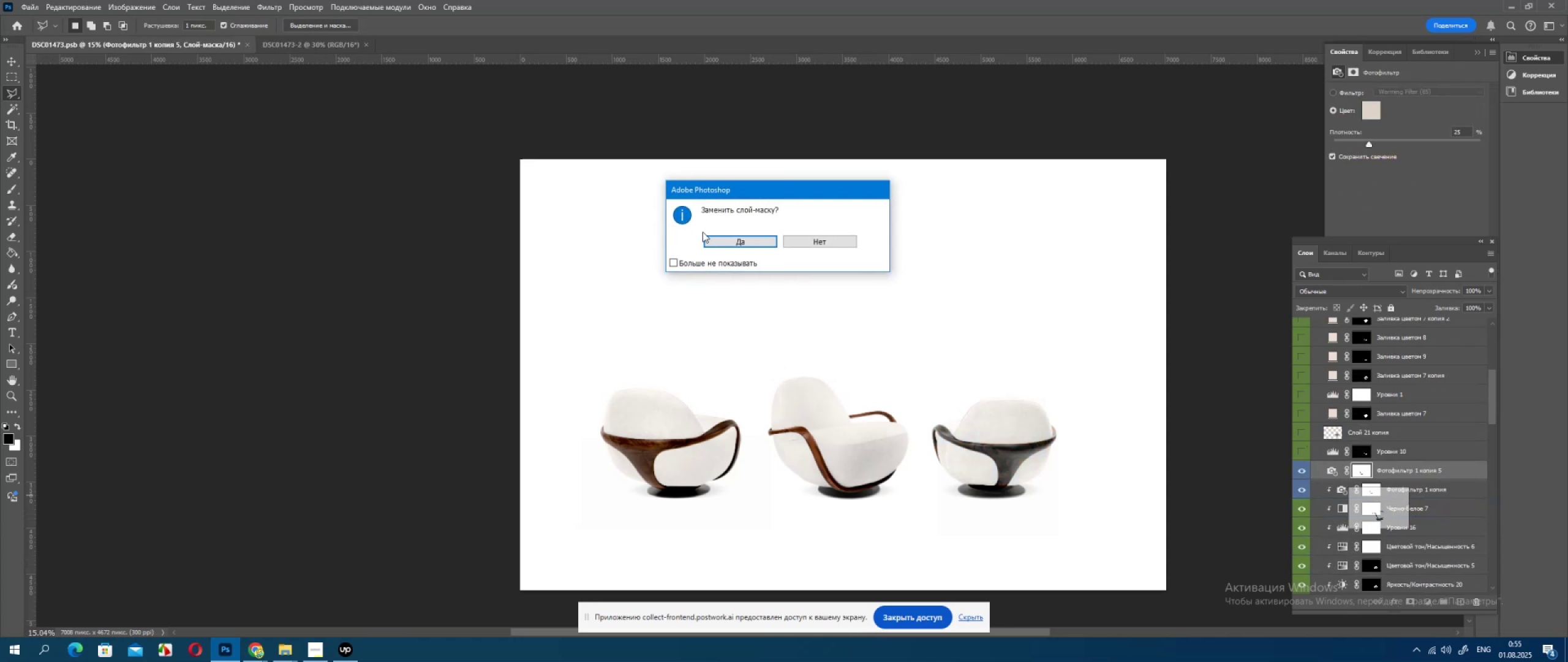 
left_click([747, 247])
 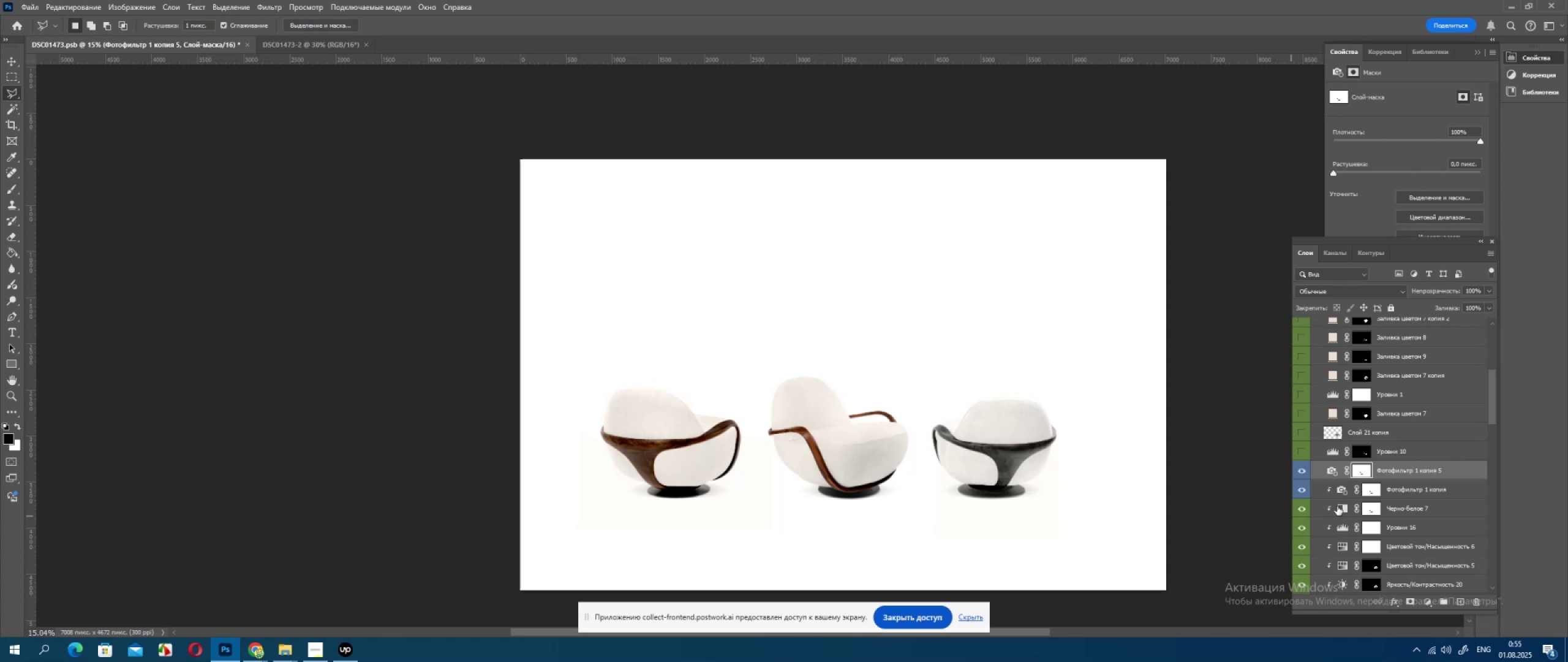 
left_click([1302, 508])
 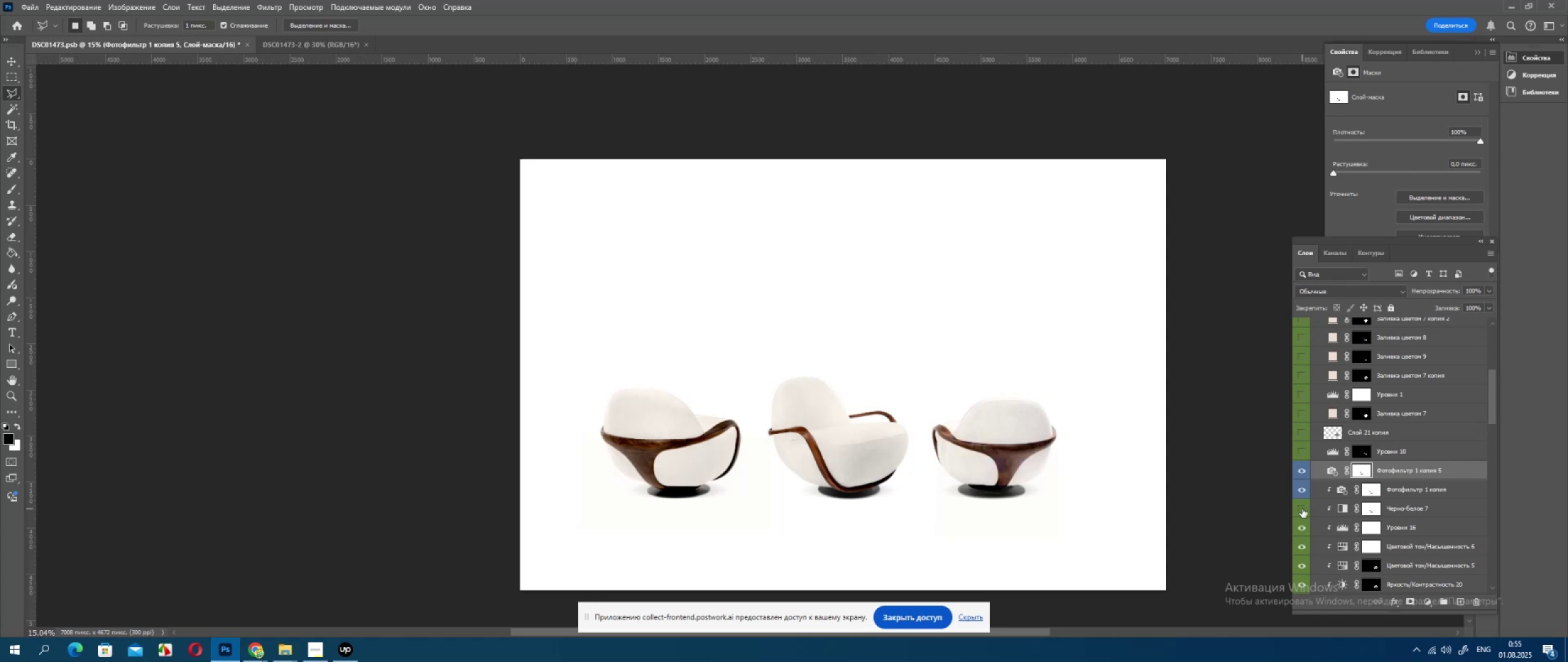 
left_click([1302, 509])
 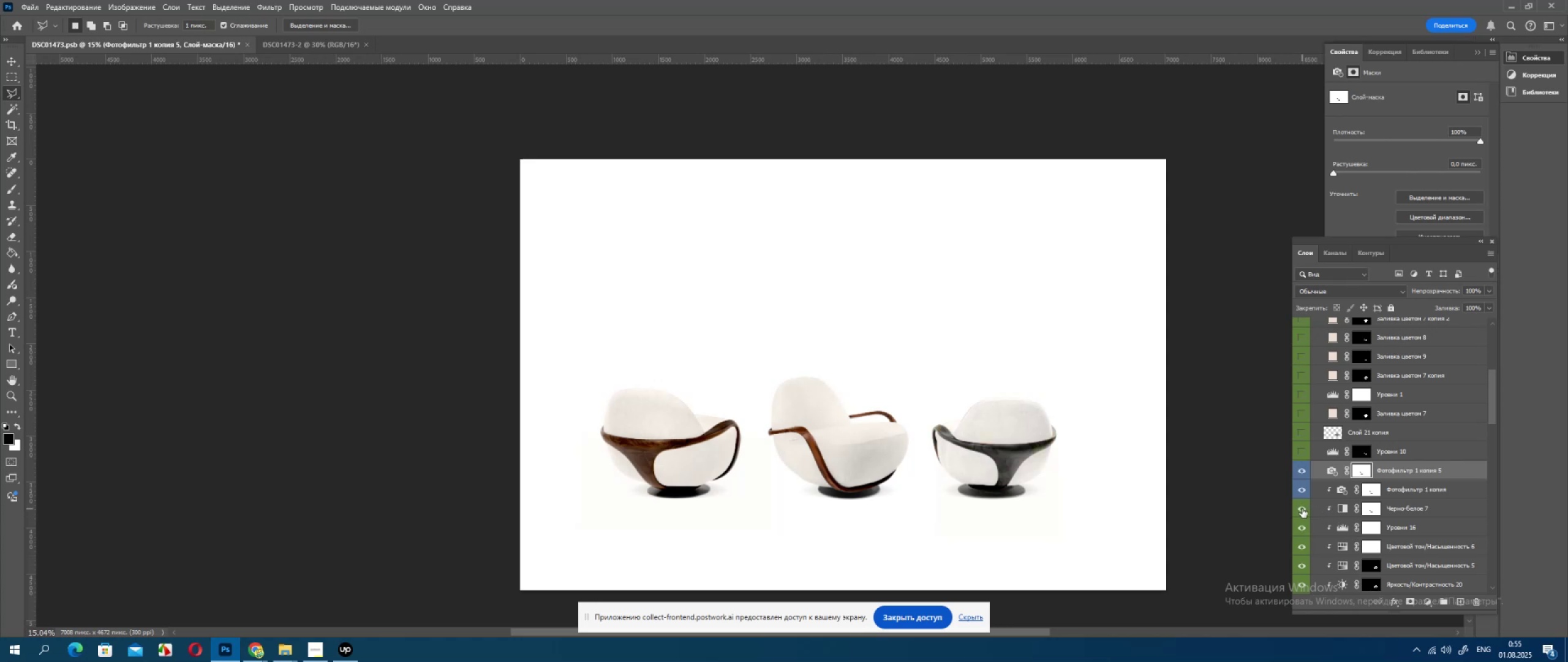 
scroll: coordinate [1317, 519], scroll_direction: up, amount: 2.0
 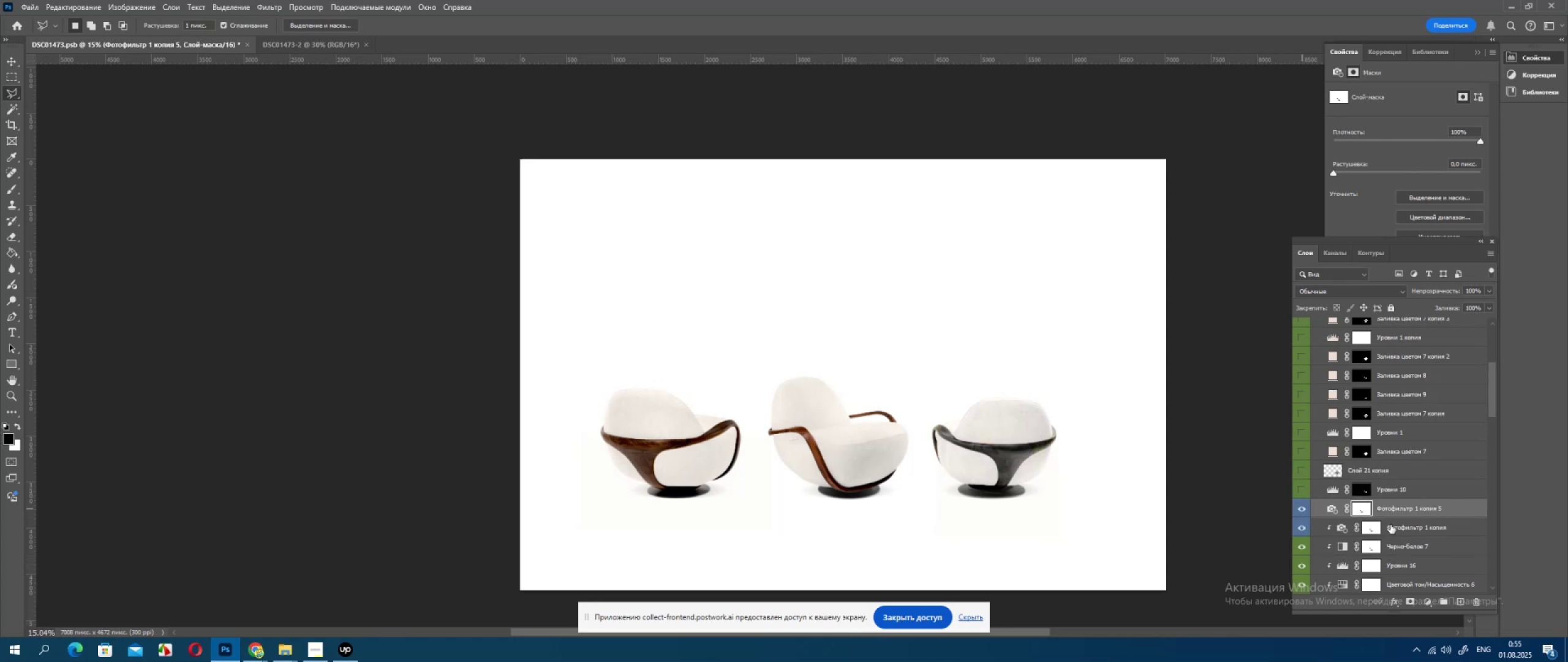 
hold_key(key=ControlLeft, duration=0.46)
left_click([1373, 544])
 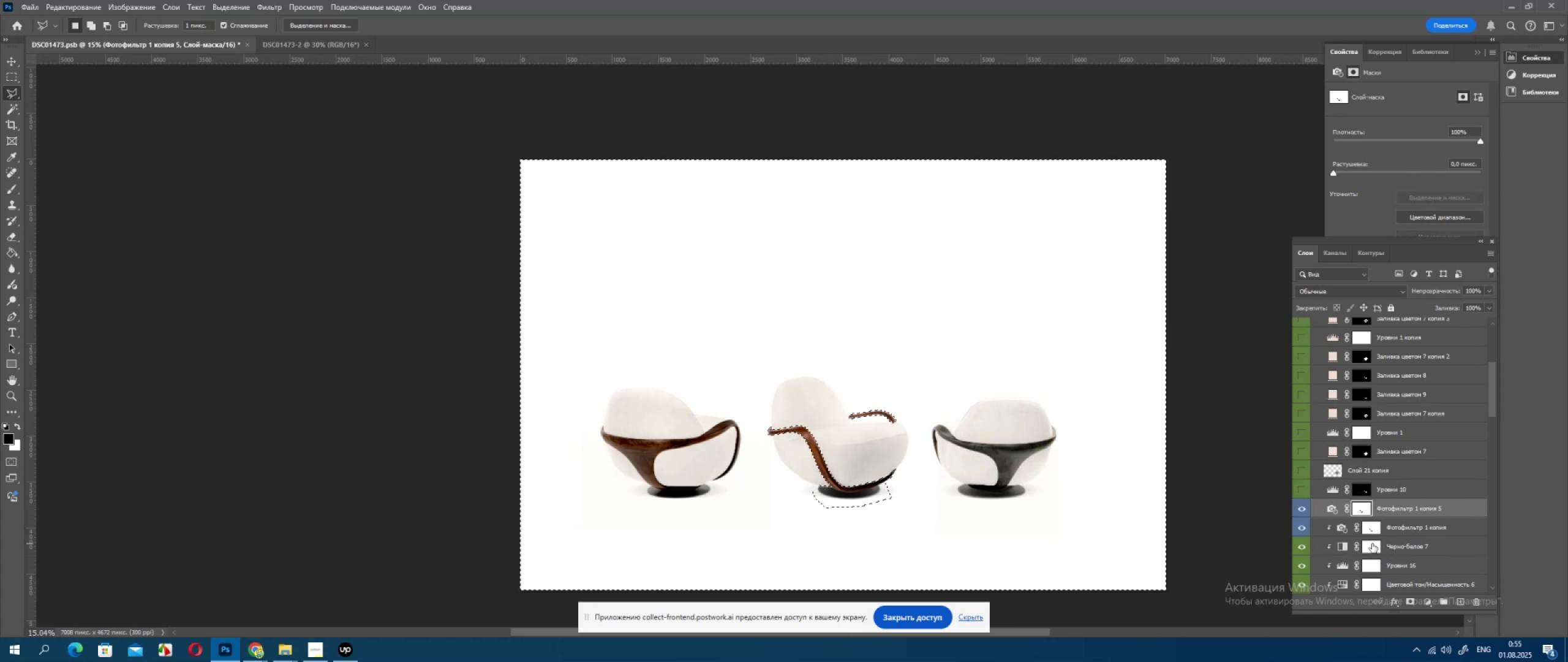 
hold_key(key=ControlLeft, duration=0.46)
left_click([1370, 525])
 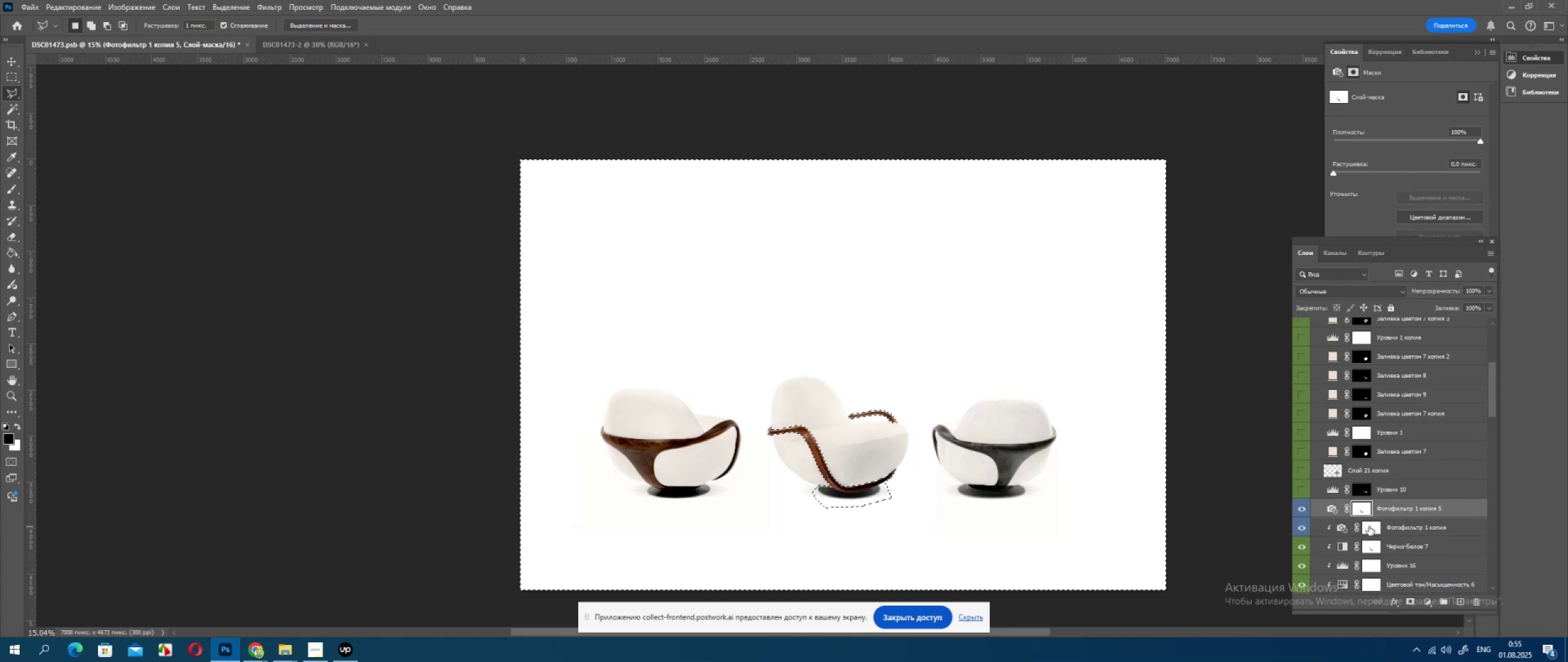 
hold_key(key=ControlLeft, duration=0.78)
 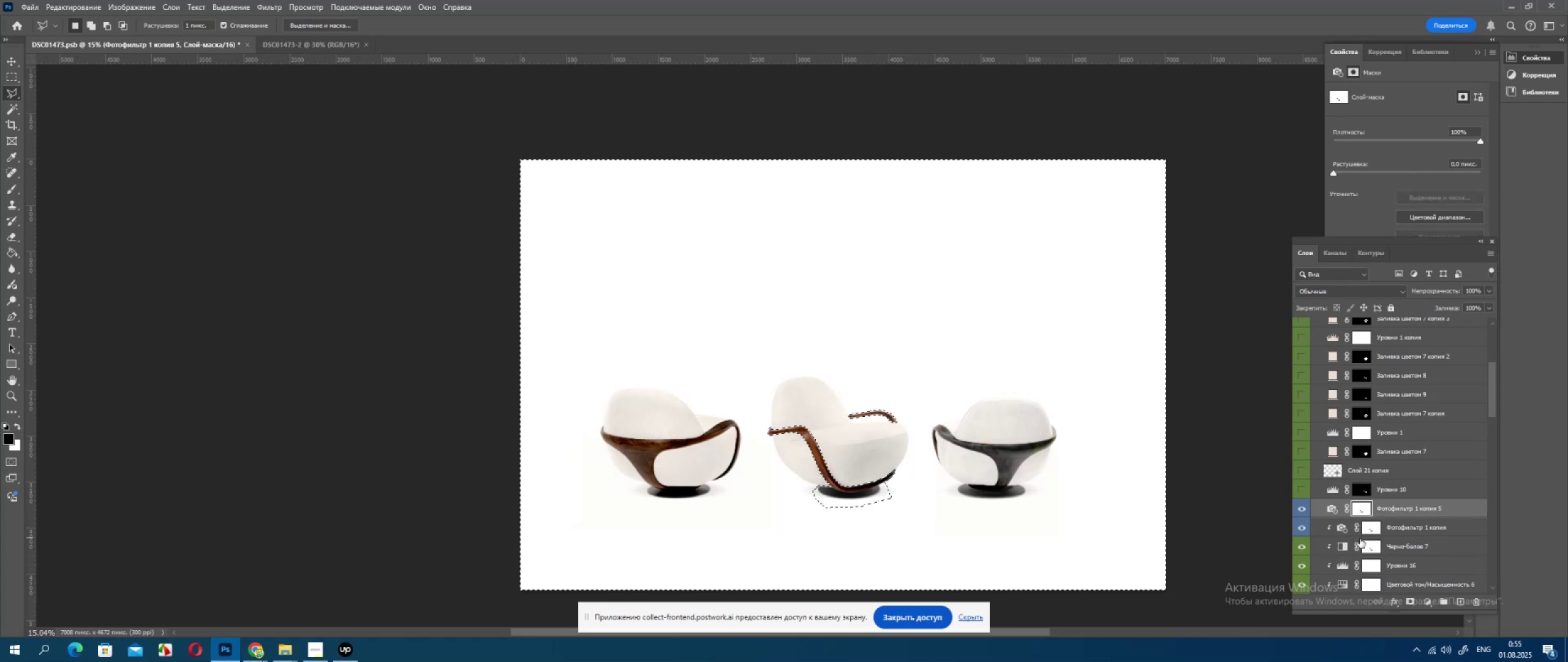 
hold_key(key=ControlLeft, duration=0.93)
 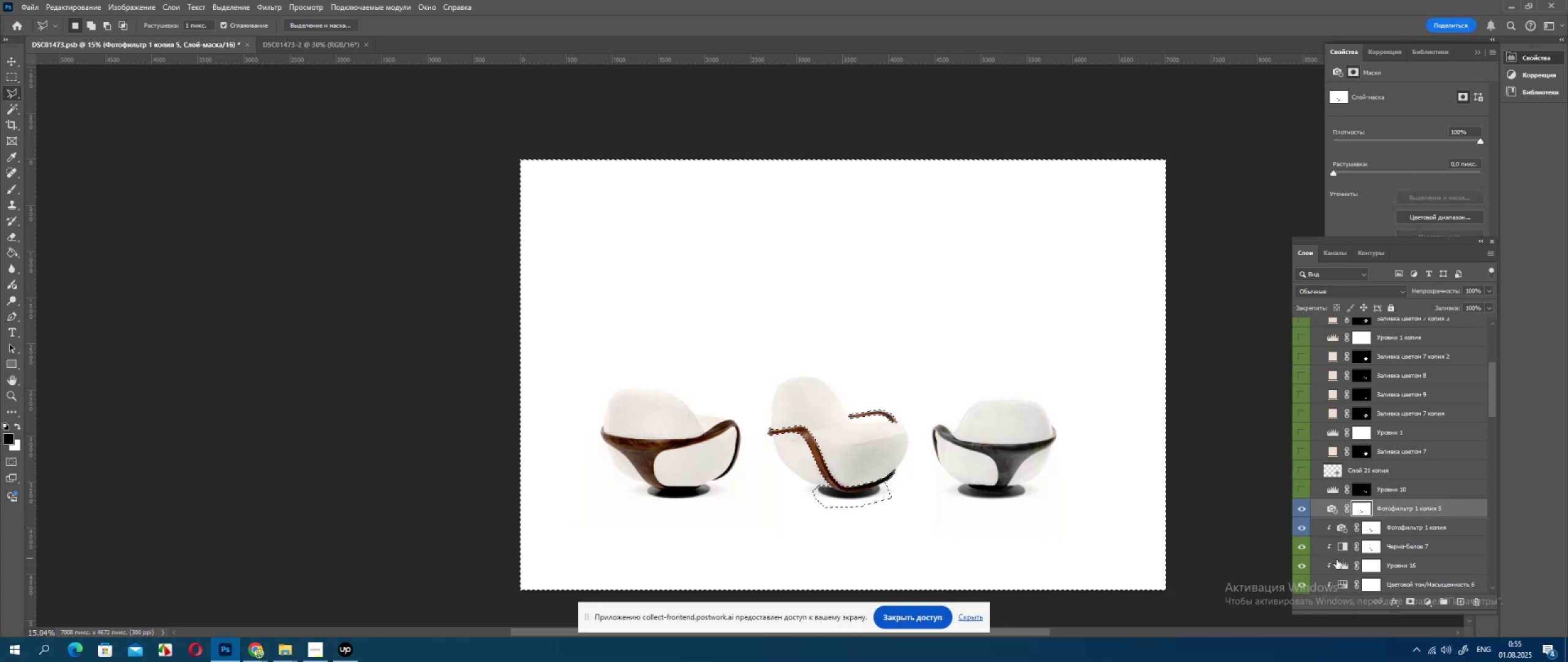 
key(Control+Z)
 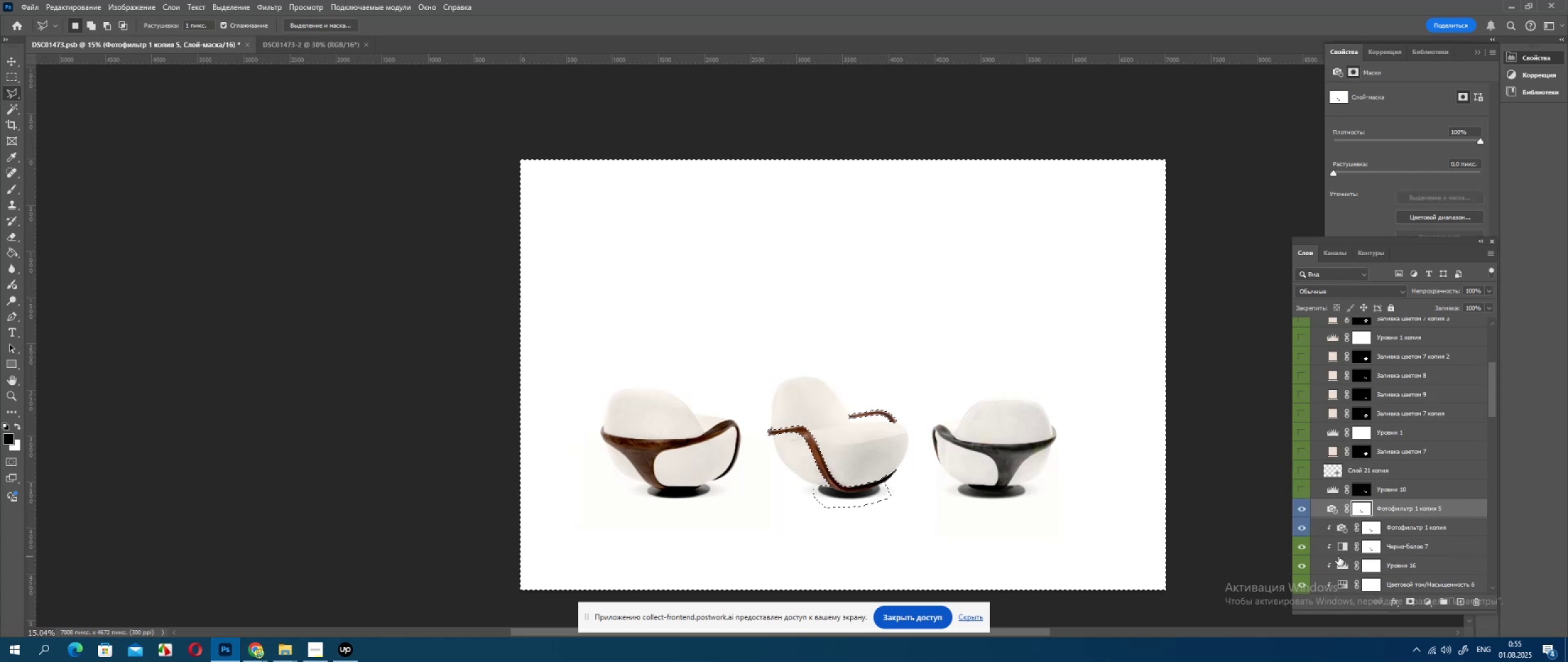 
key(Control+Z)
 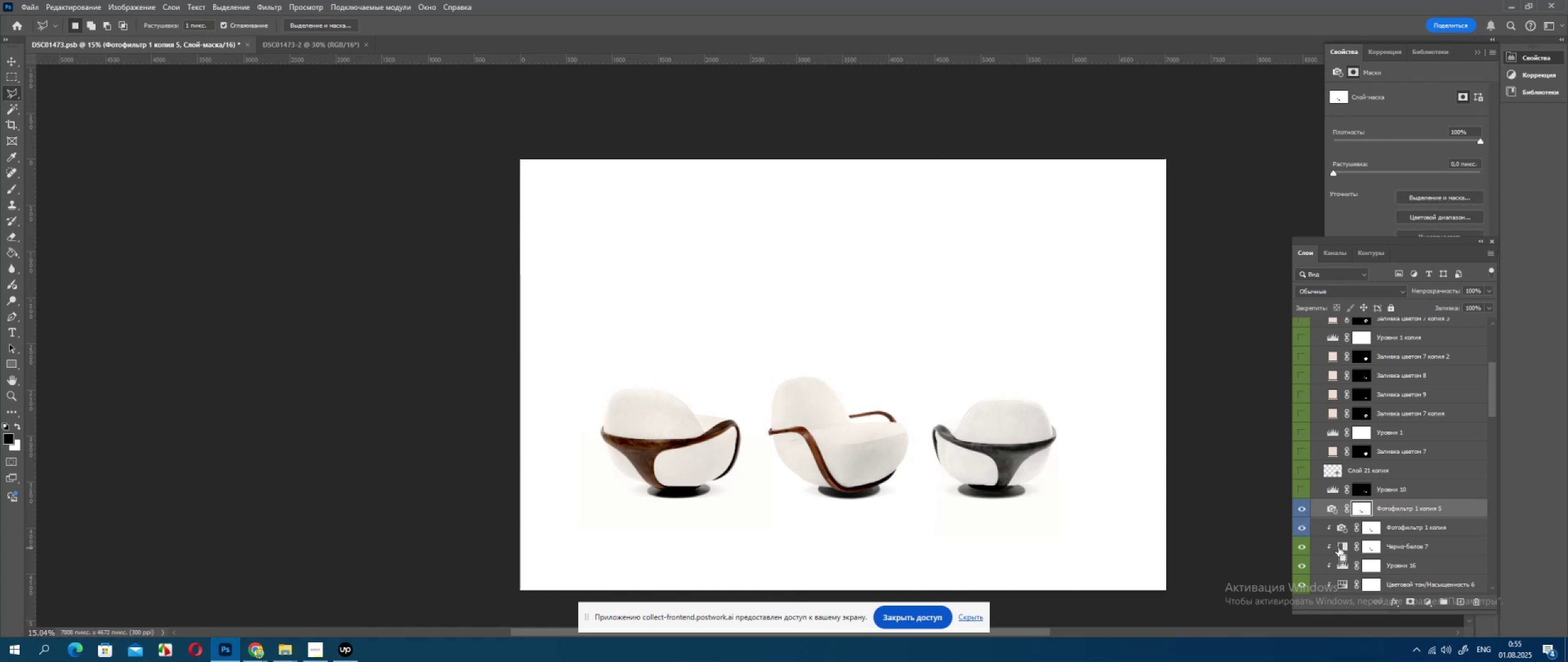 
key(Control+Z)
 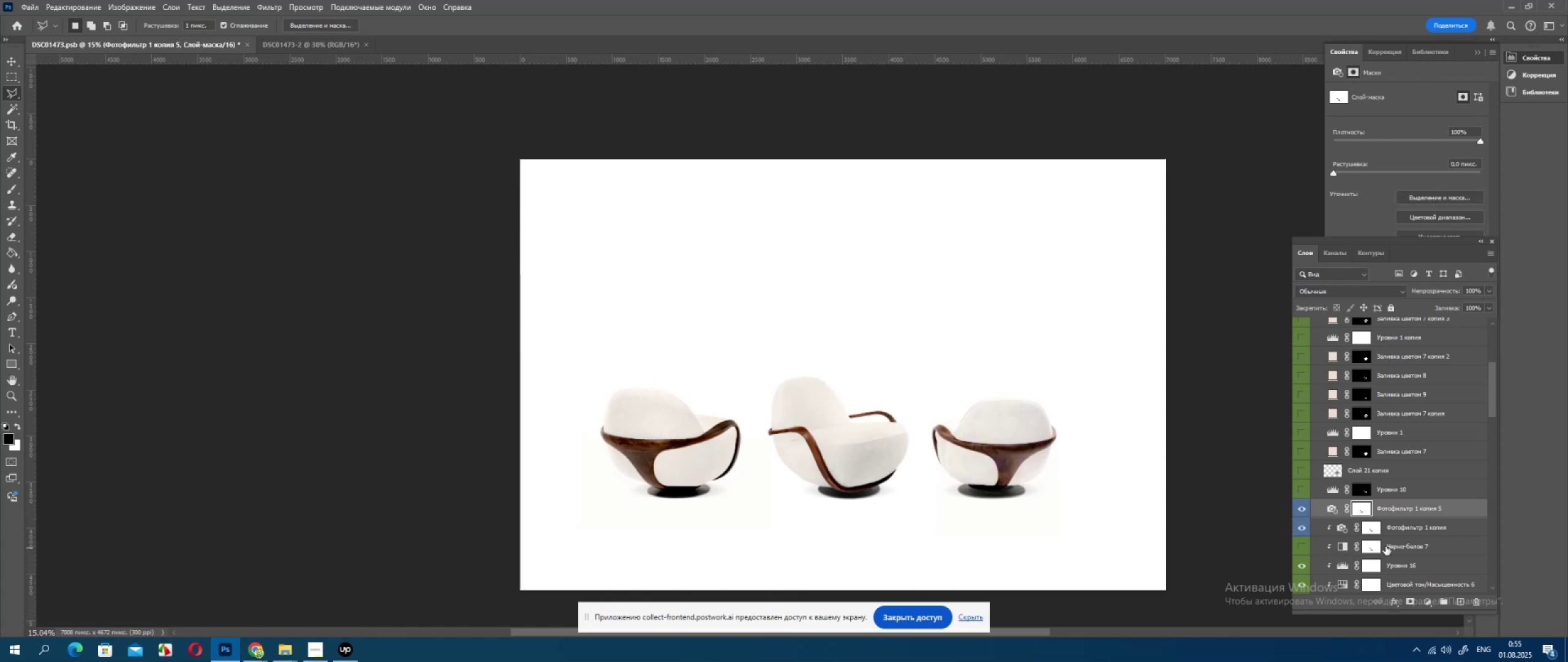 
scroll: coordinate [1393, 541], scroll_direction: down, amount: 4.0
 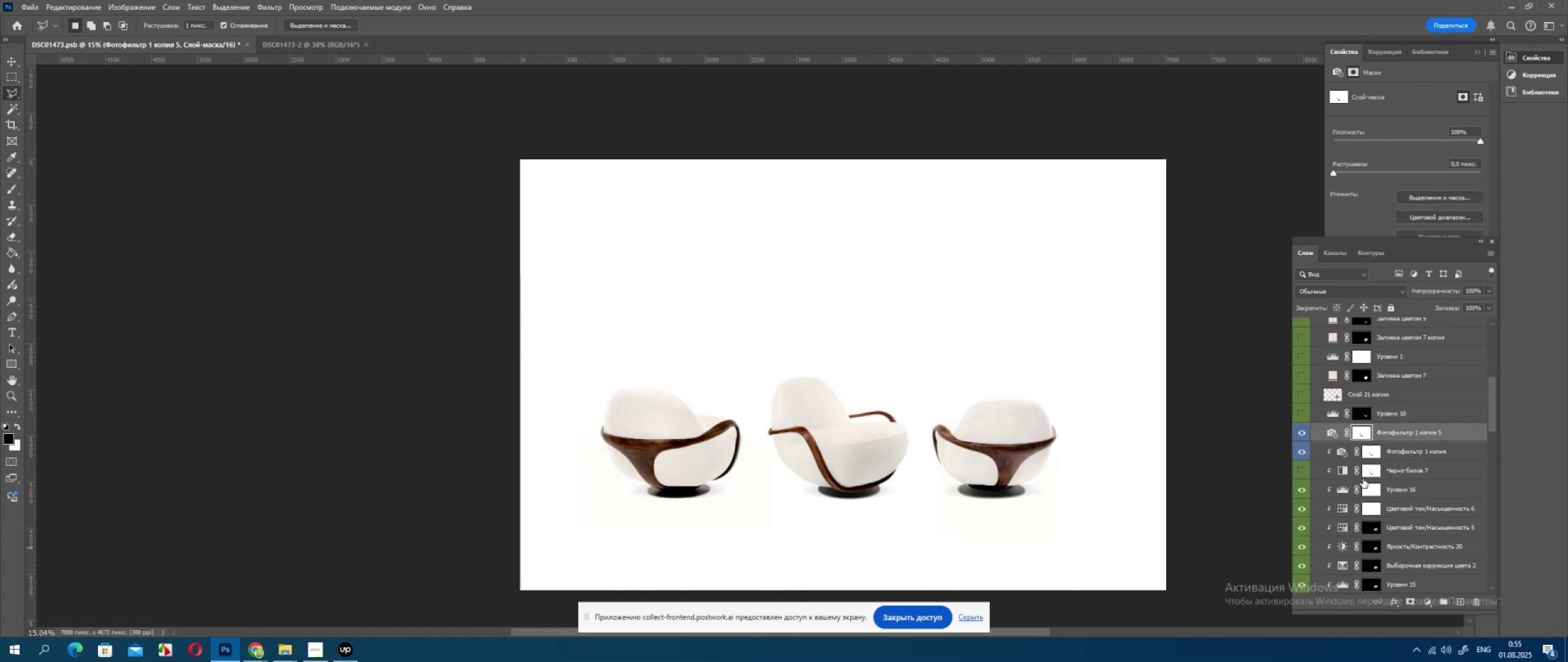 
scroll: coordinate [1369, 461], scroll_direction: up, amount: 2.0
 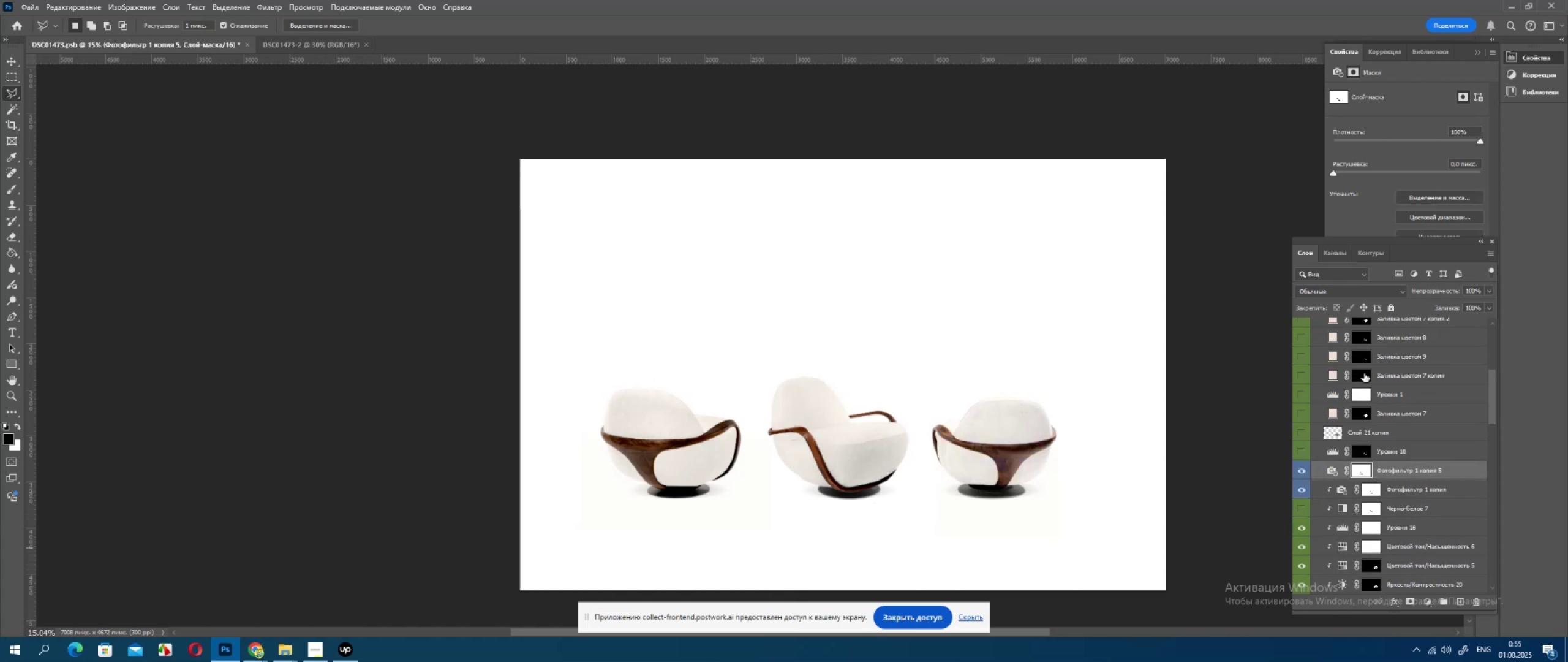 
hold_key(key=ControlLeft, duration=0.51)
left_click([1365, 343])
 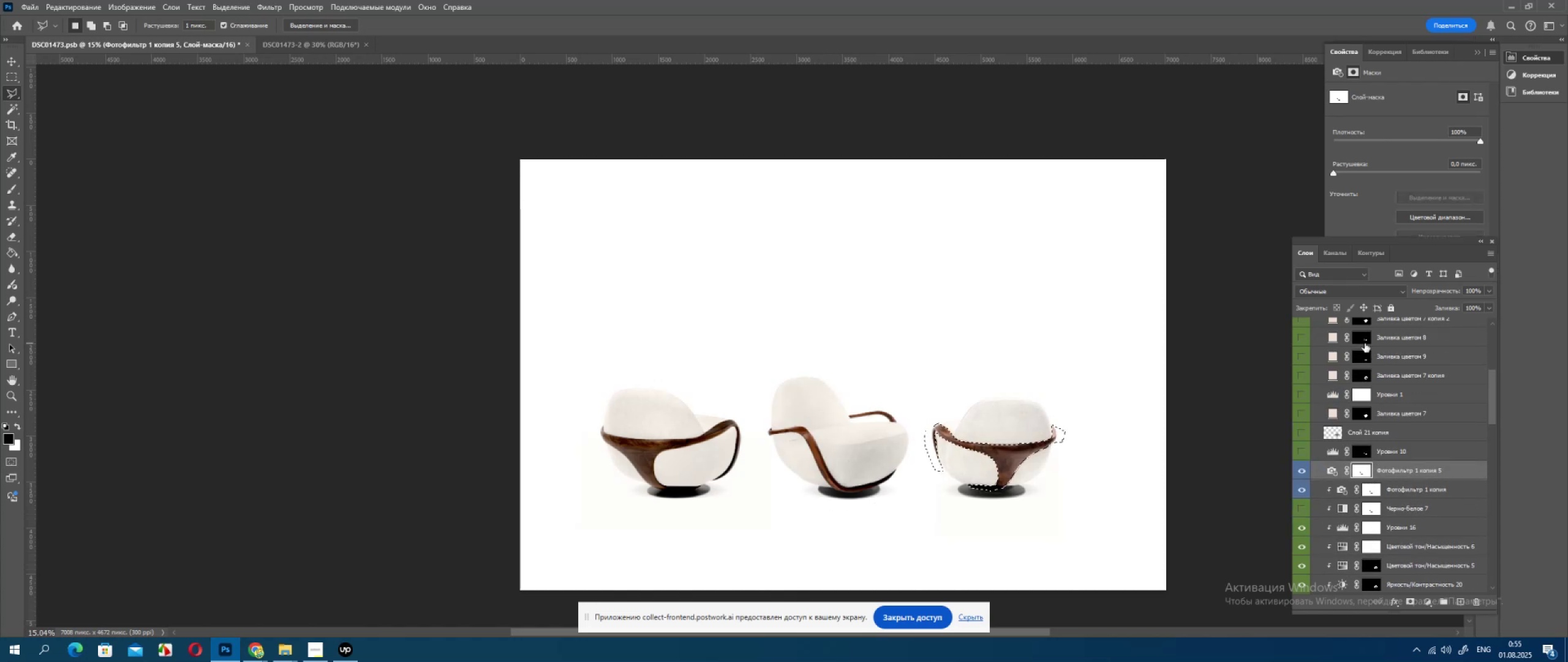 
hold_key(key=ControlLeft, duration=1.1)
hold_key(key=ShiftLeft, duration=0.82)
left_click([1364, 362])
 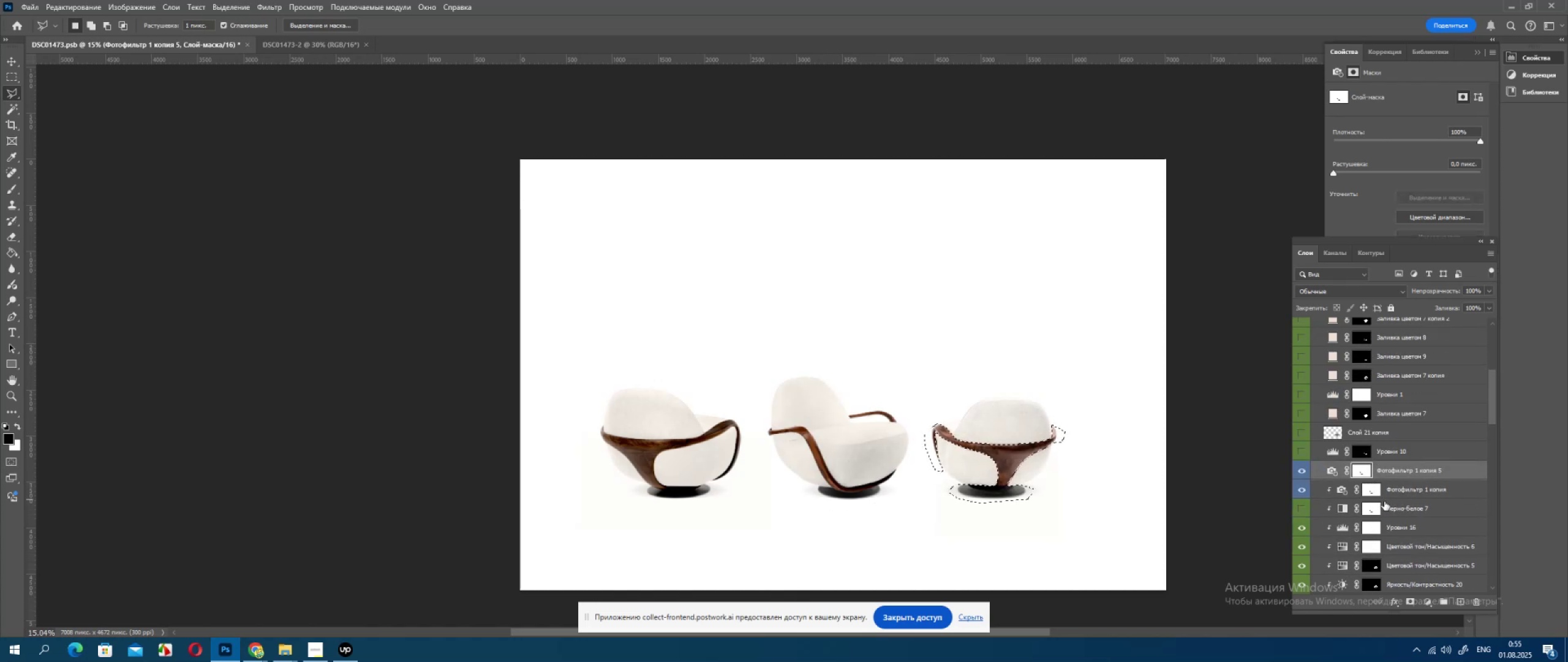 
key(Delete)
 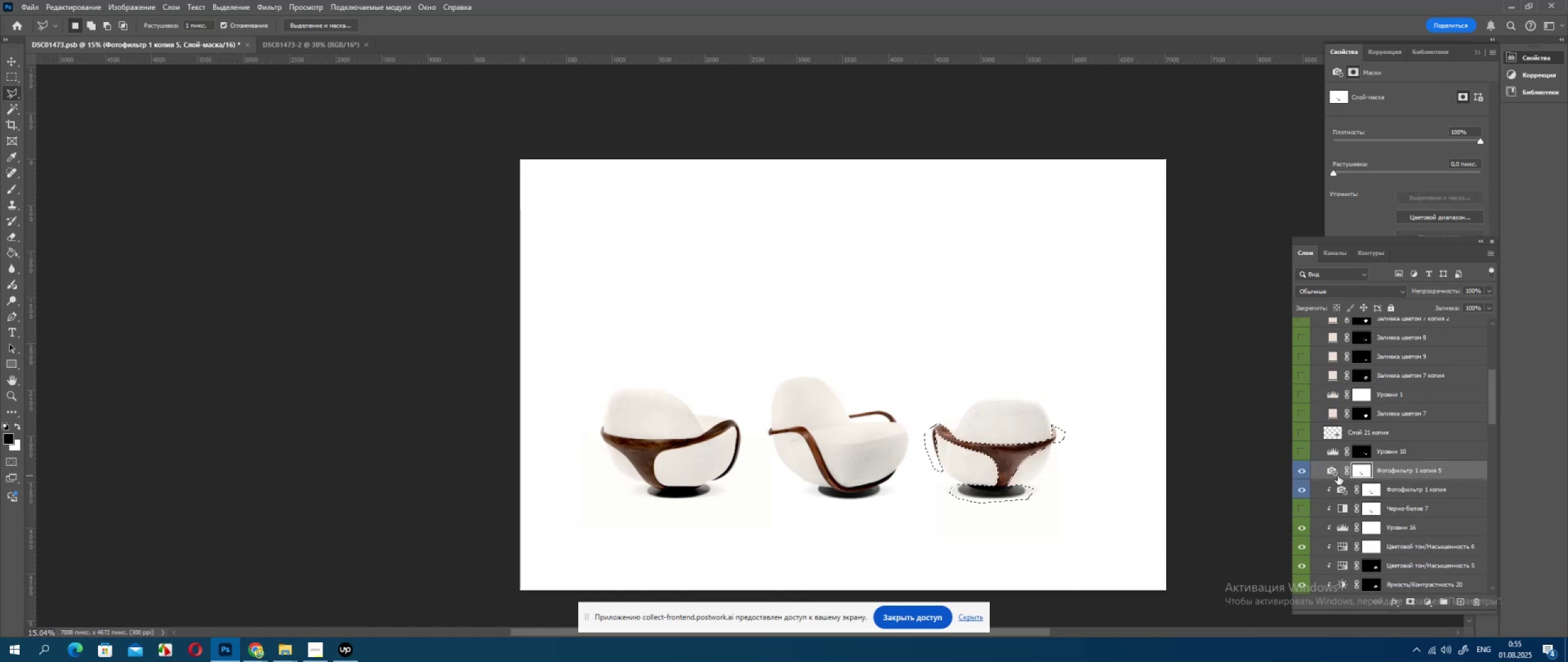 
key(X)
 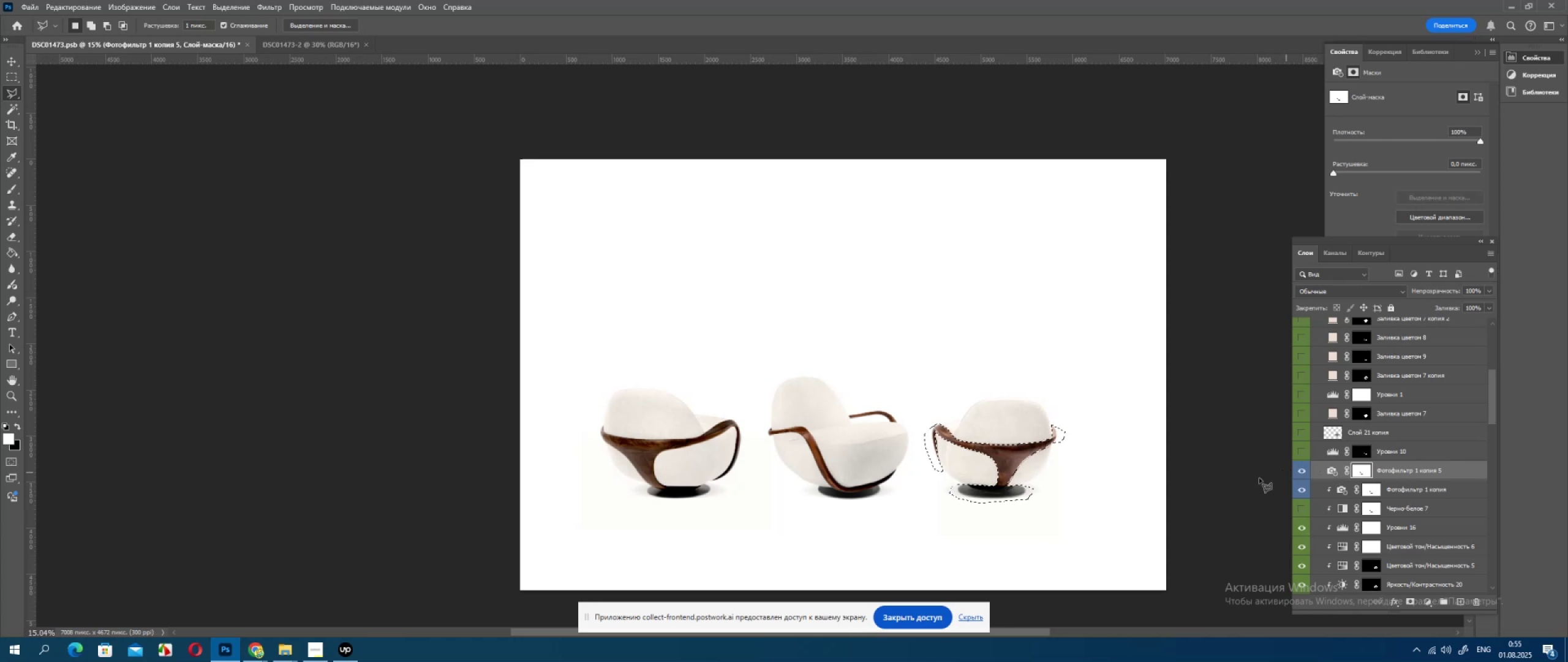 
key(Delete)
 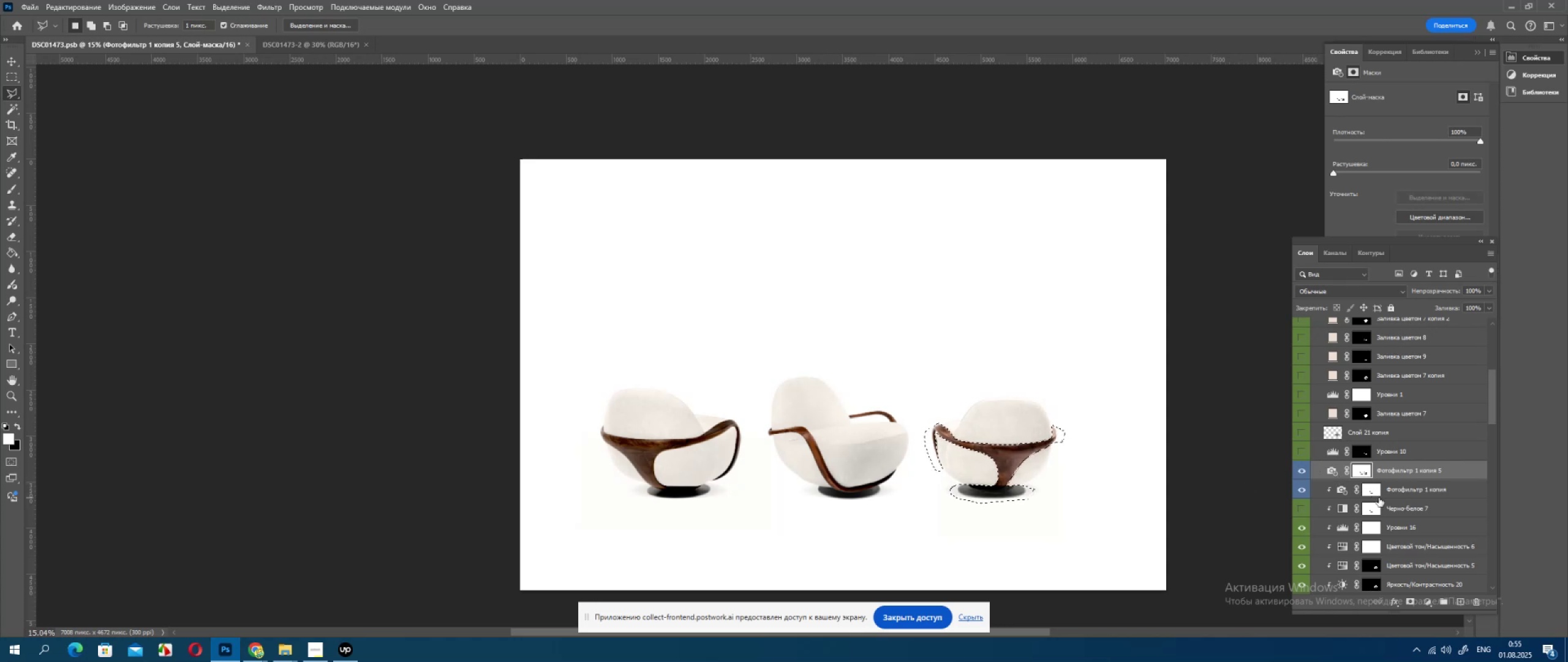 
key(Delete)
 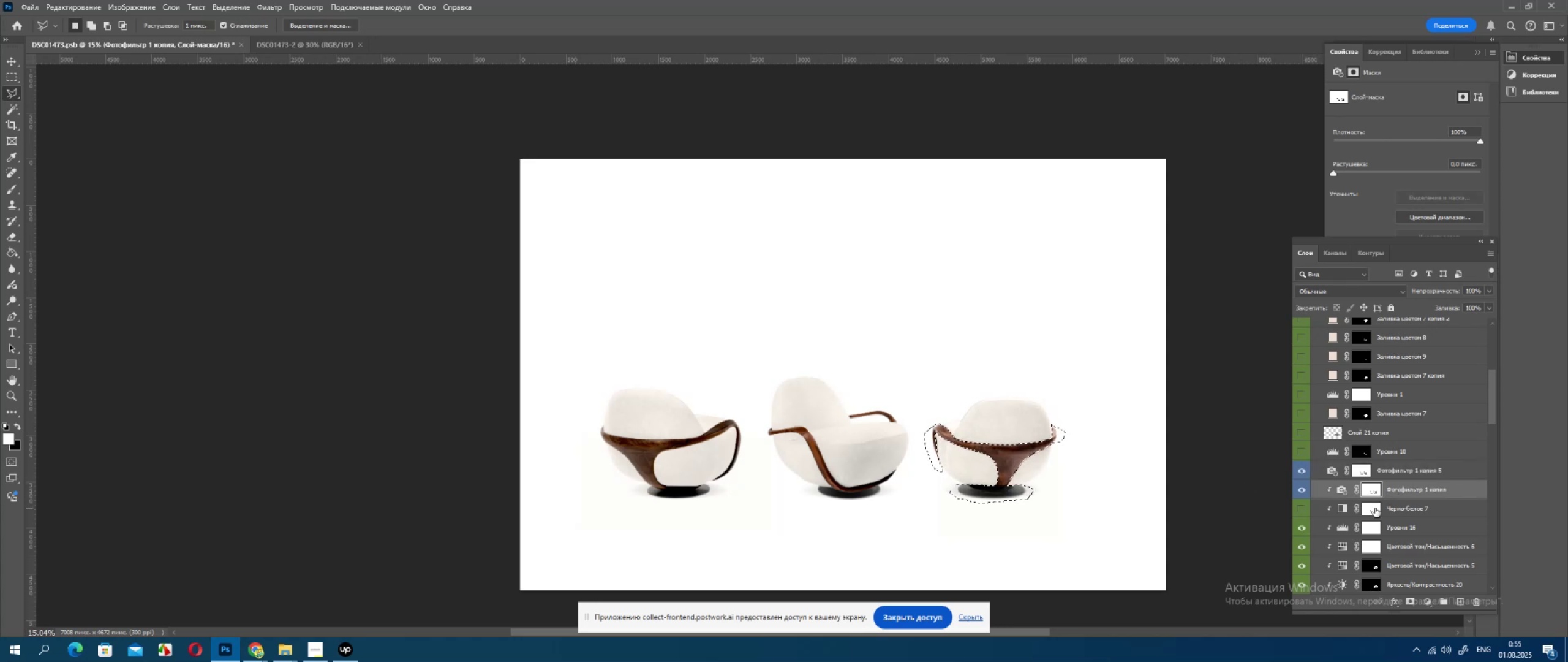 
left_click([1375, 508])
 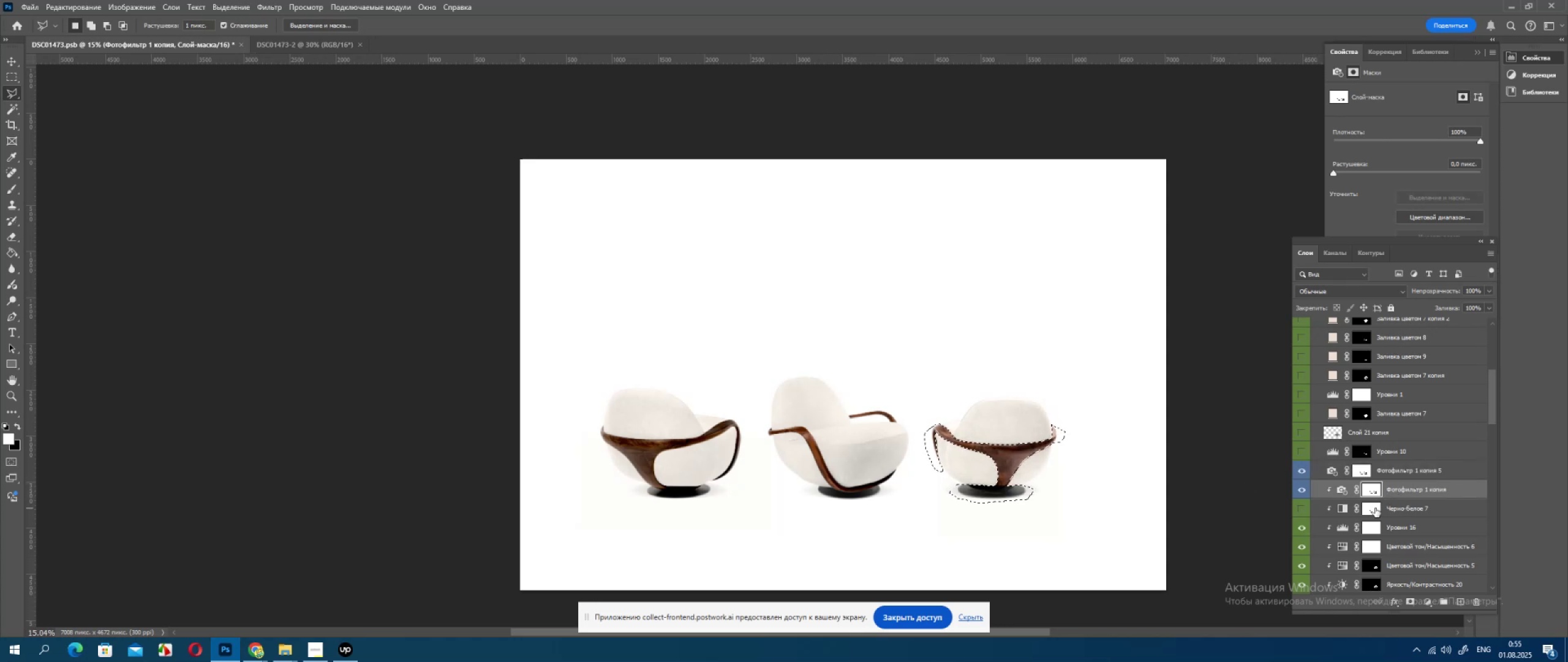 
key(Delete)
 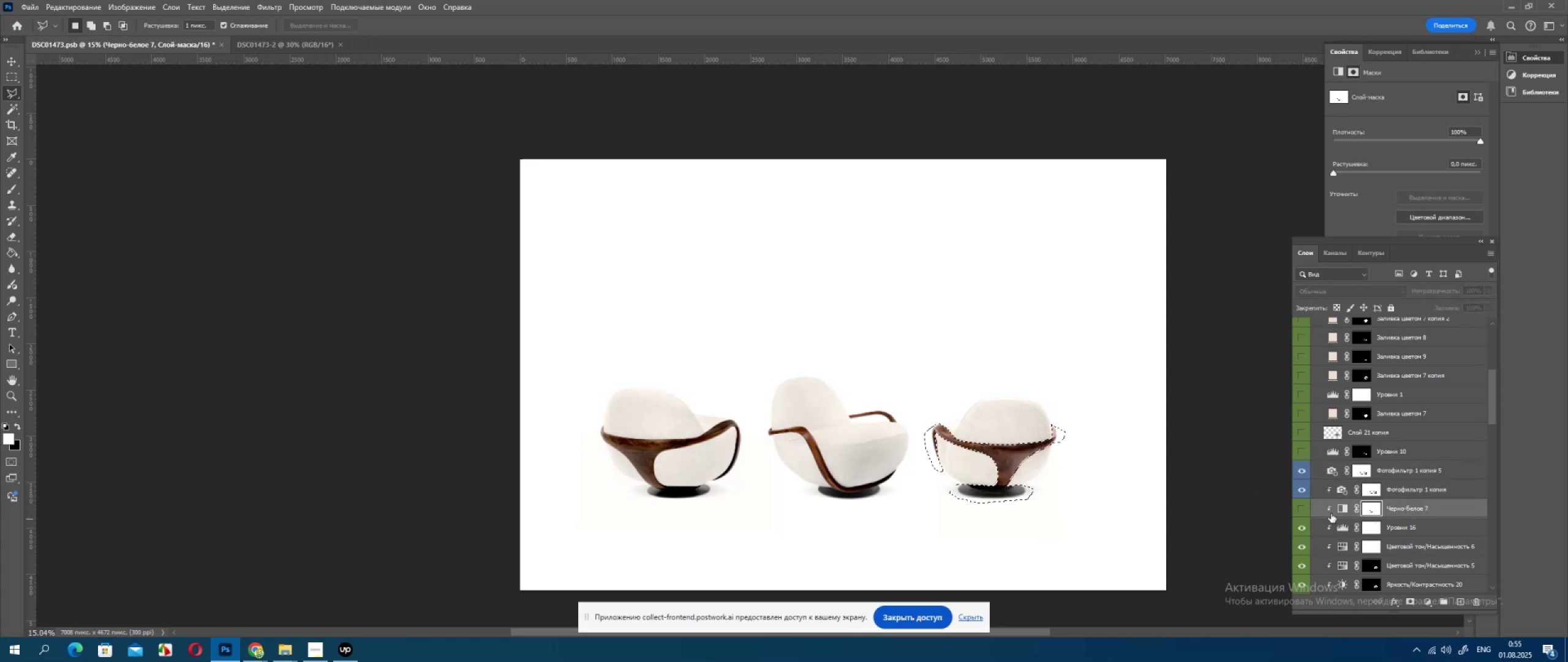 
left_click([1305, 508])
 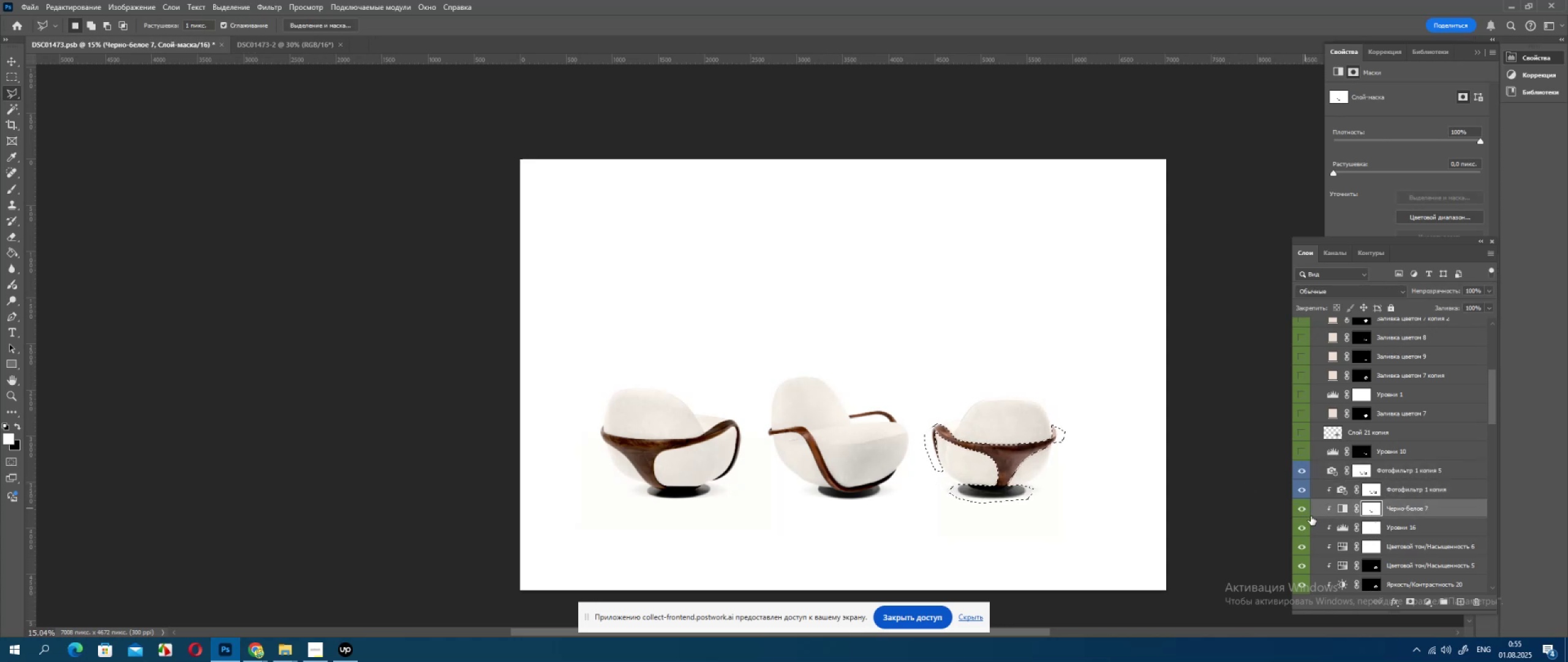 
key(Delete)
 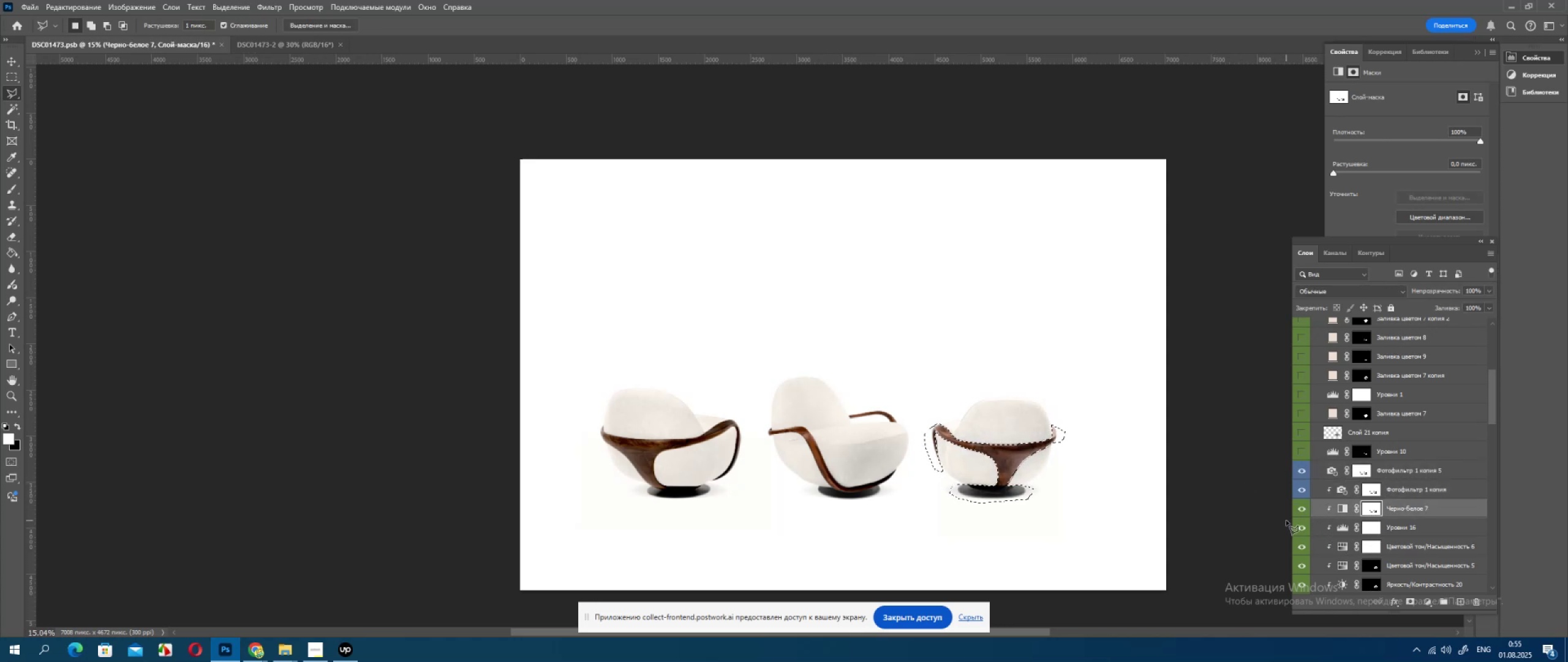 
left_click([1302, 528])
 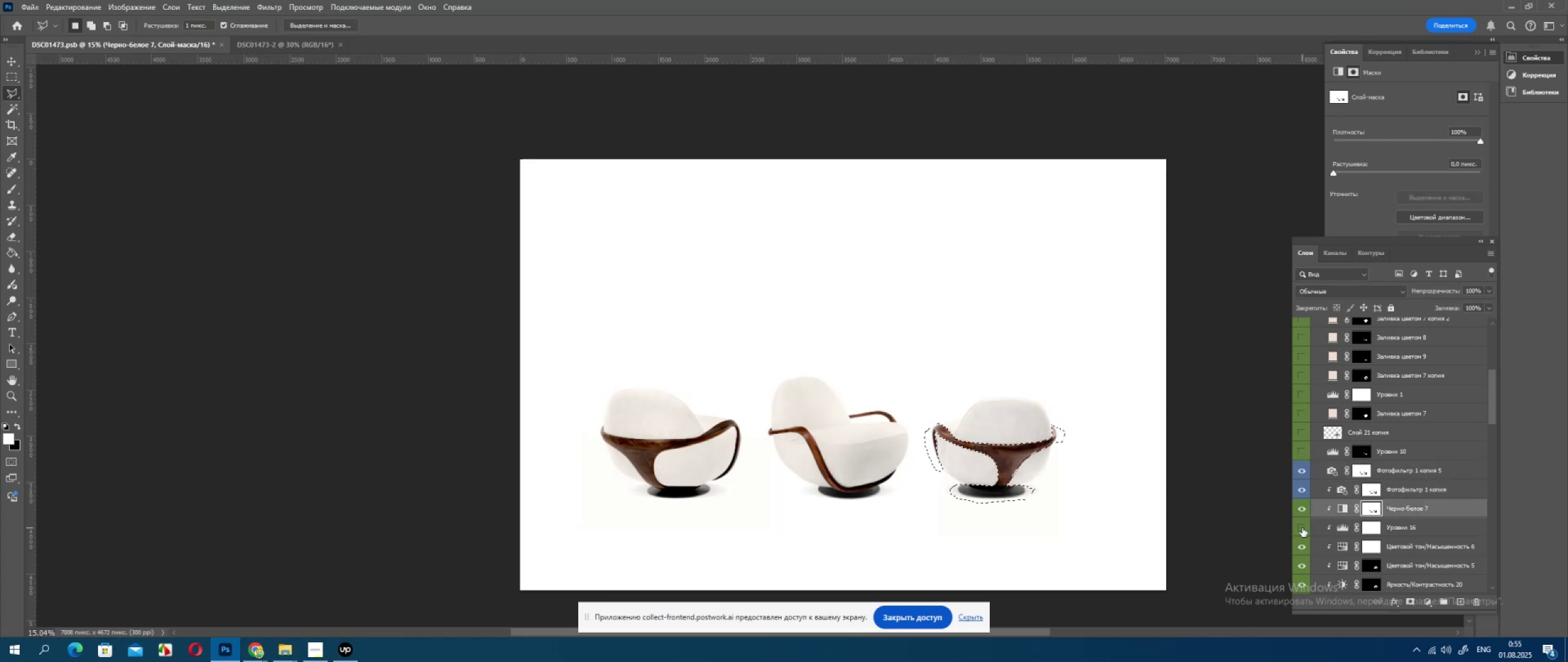 
left_click([1302, 528])
 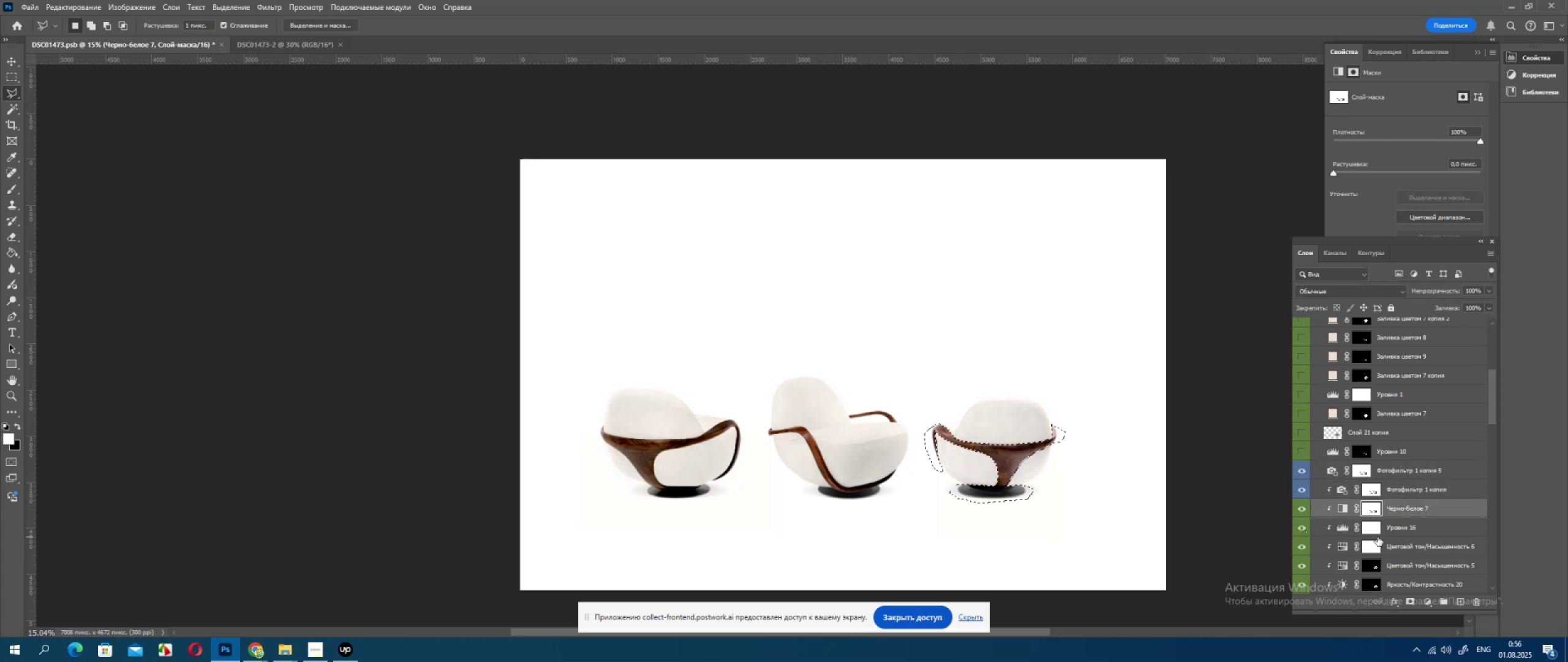 
left_click([1368, 527])
 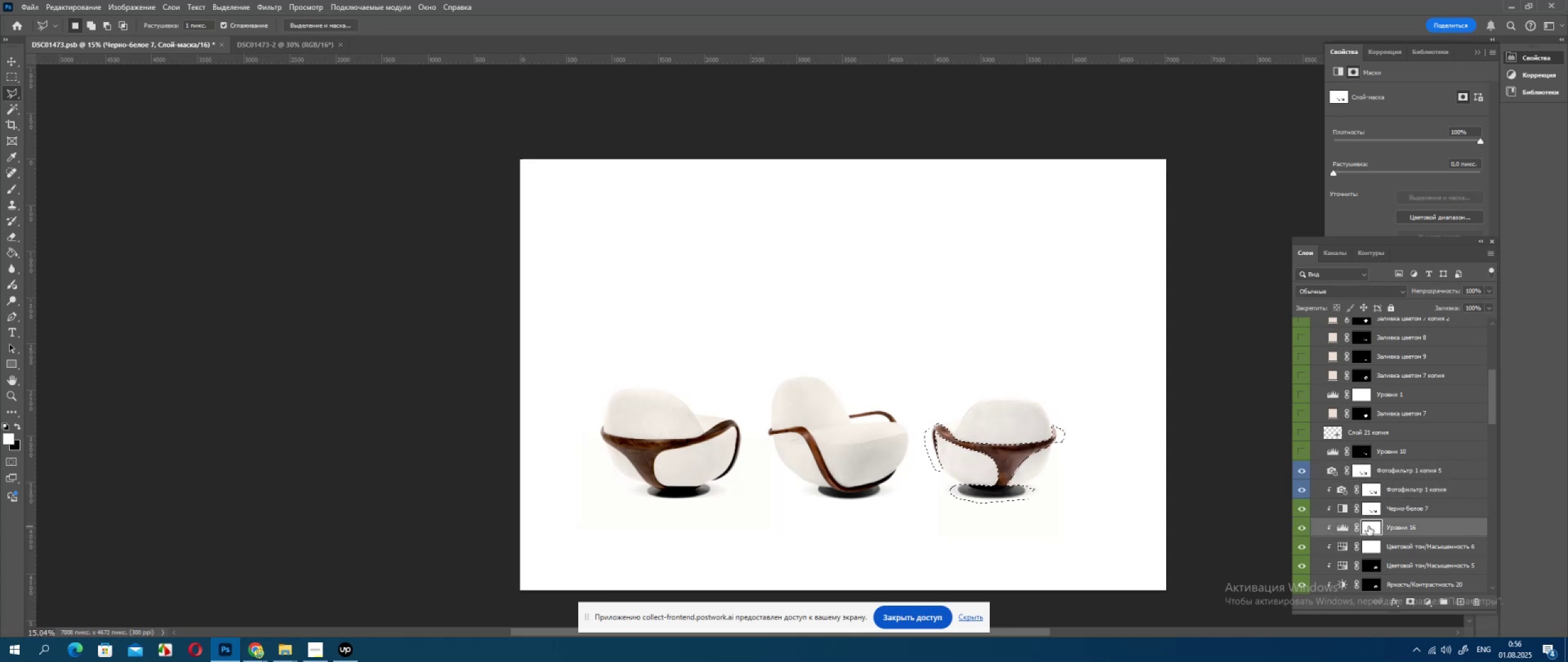 
key(Delete)
 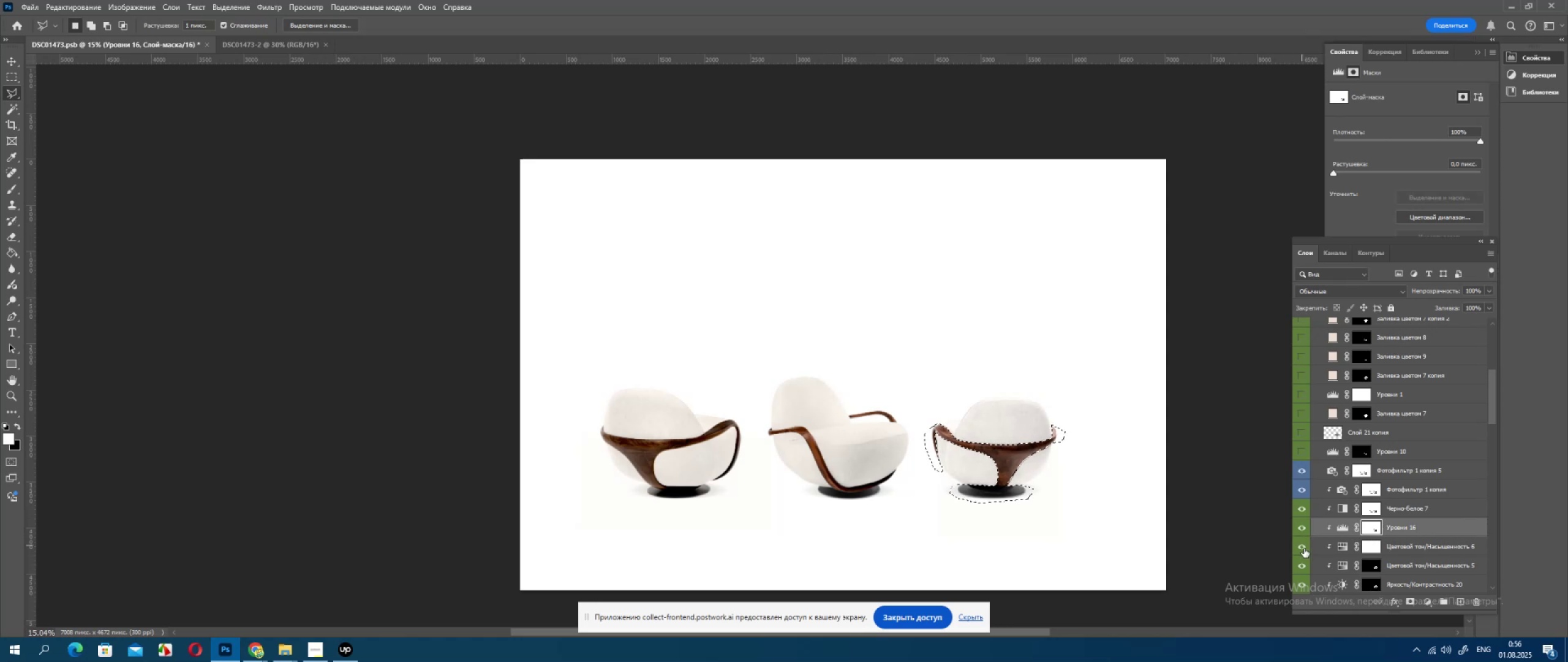 
left_click([1305, 550])
 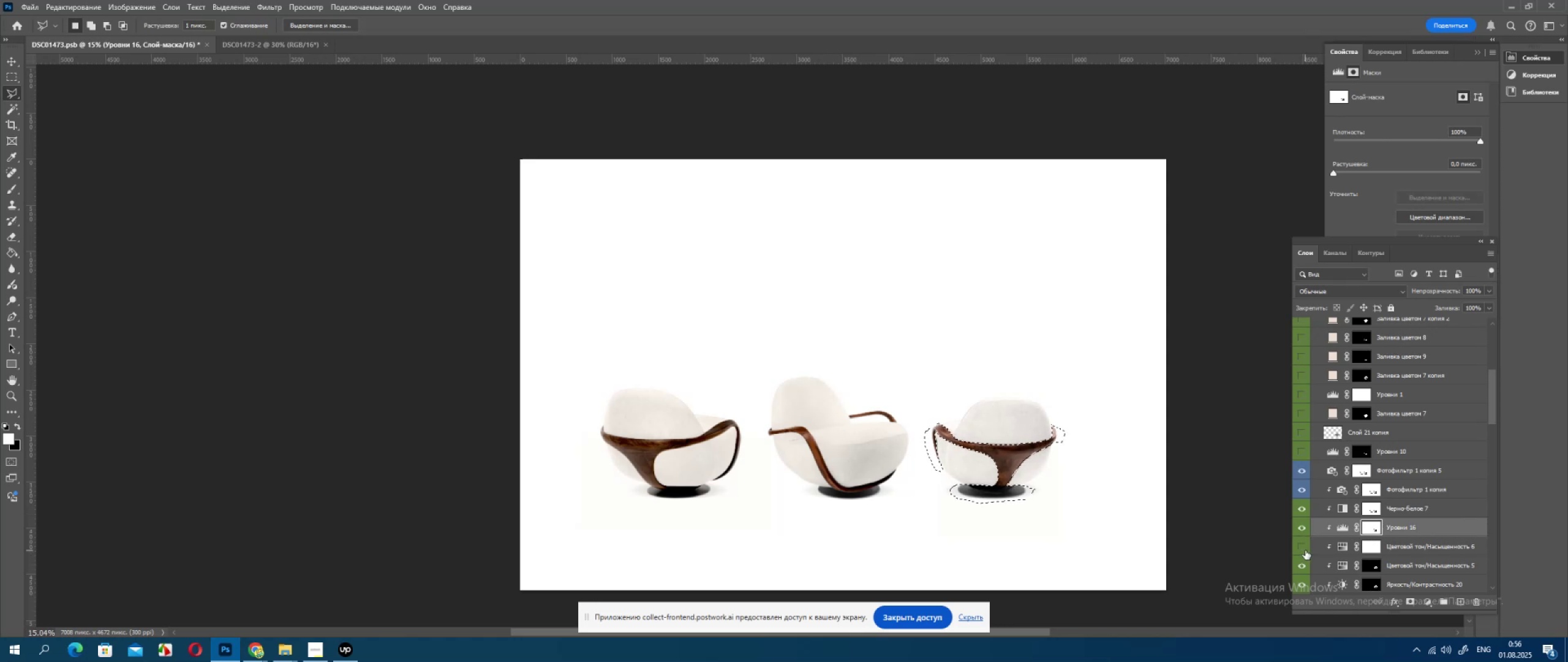 
left_click([1305, 550])
 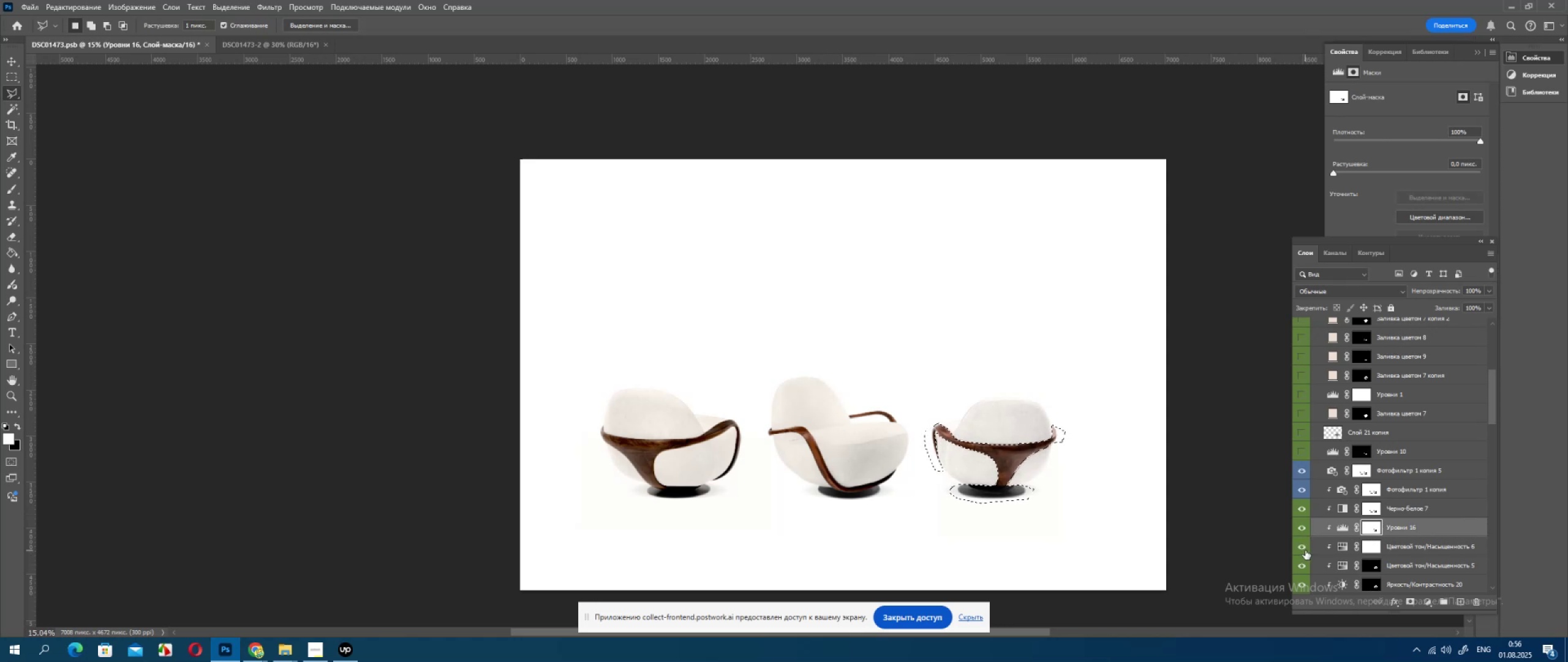 
left_click([1305, 550])
 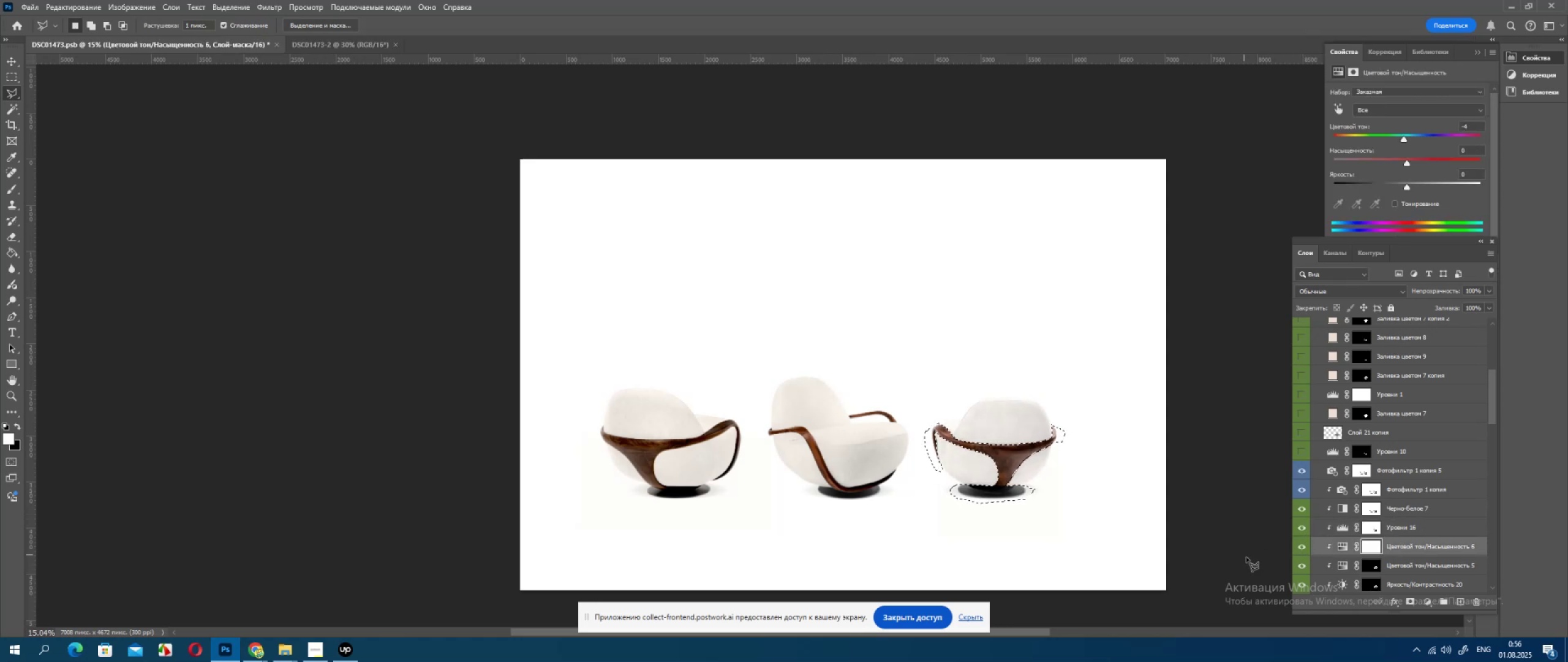 
wait(6.45)
 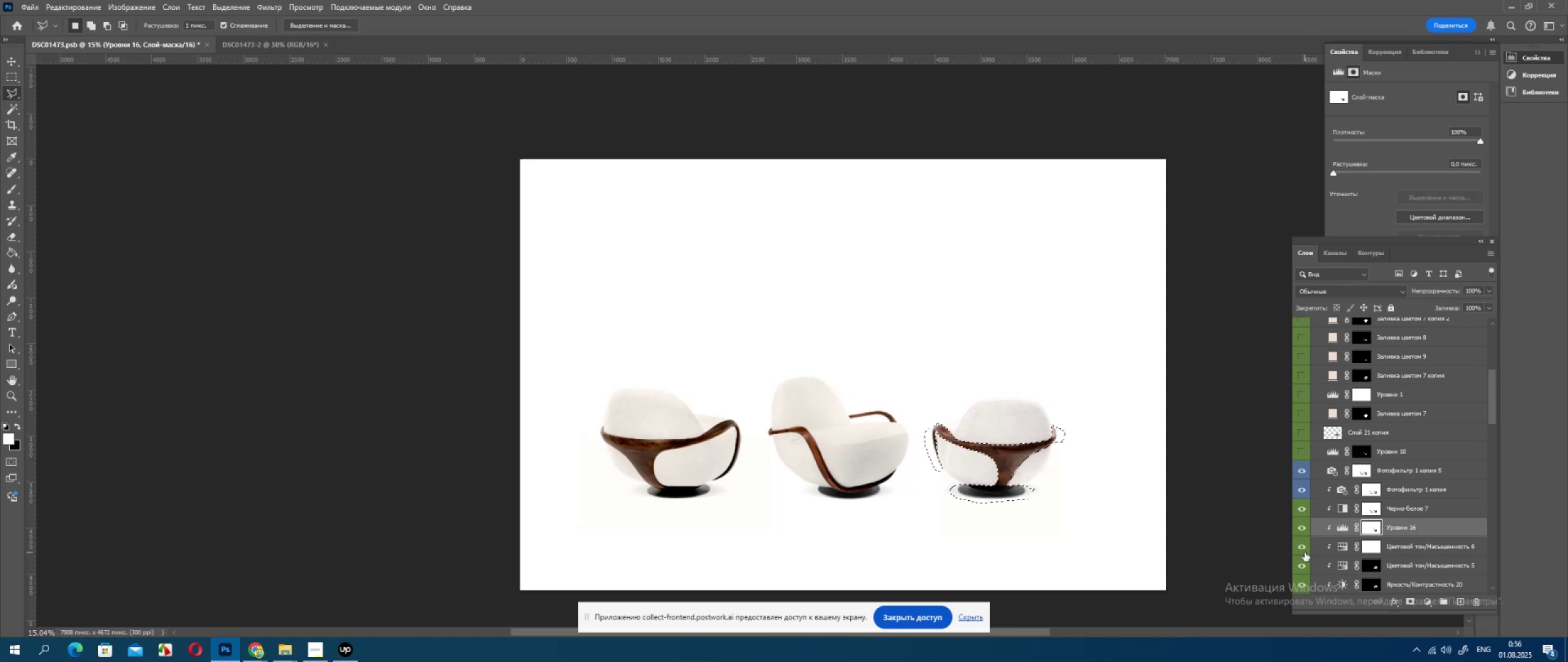 
double_click([892, 394])
 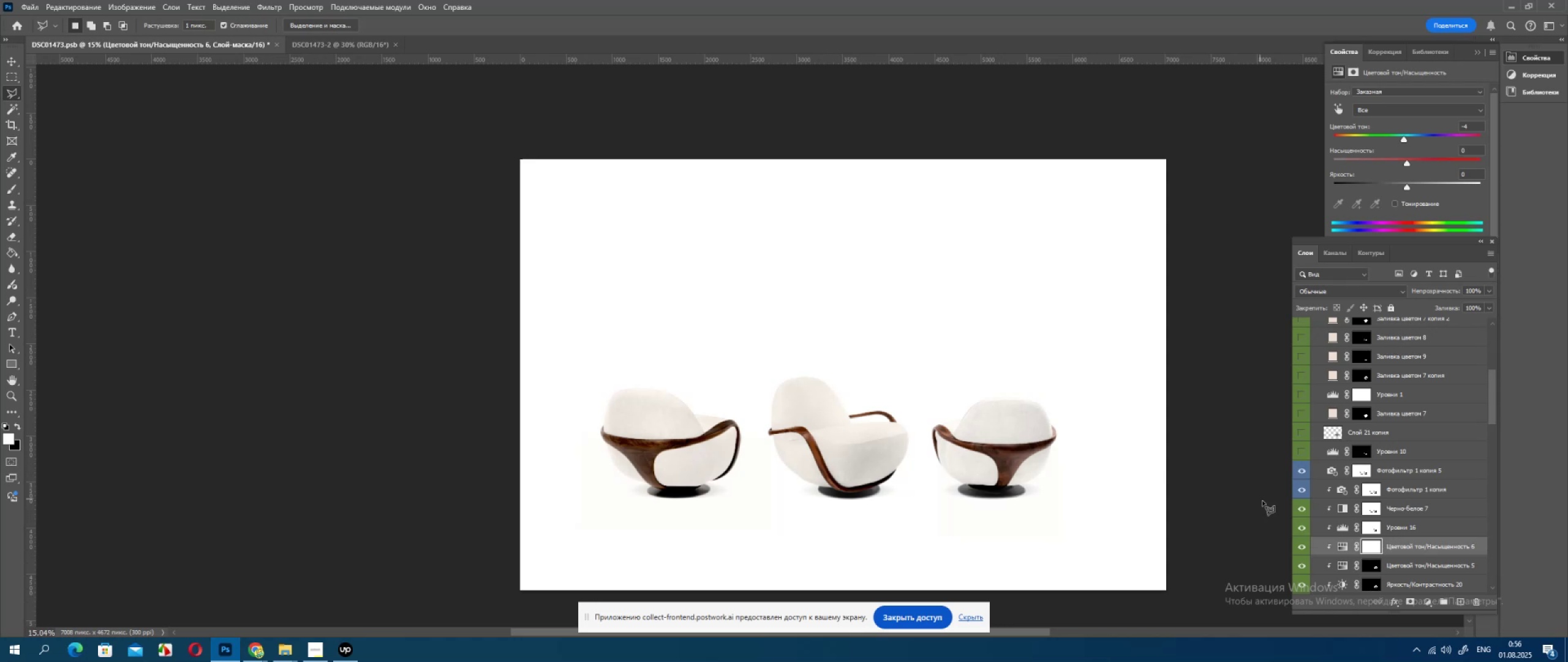 
mouse_move([1370, 522])
 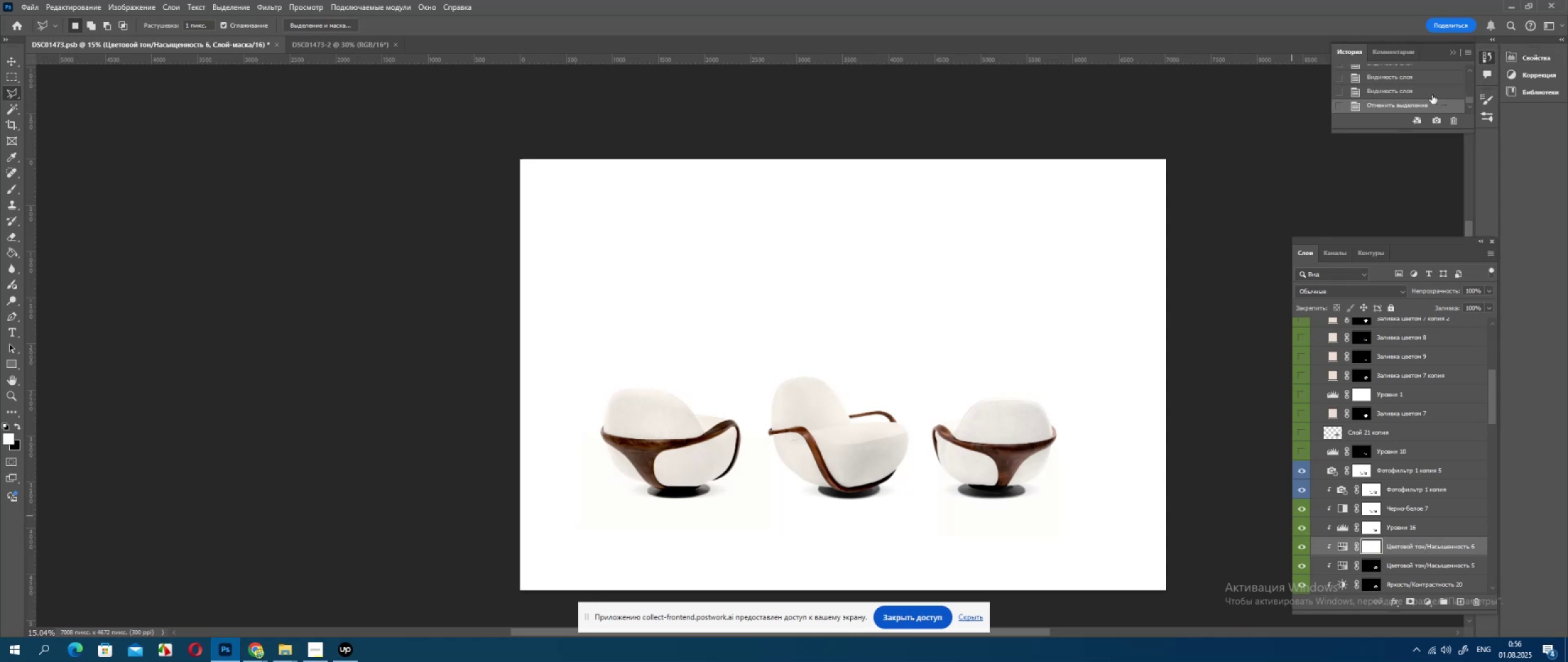 
left_click([1412, 75])
 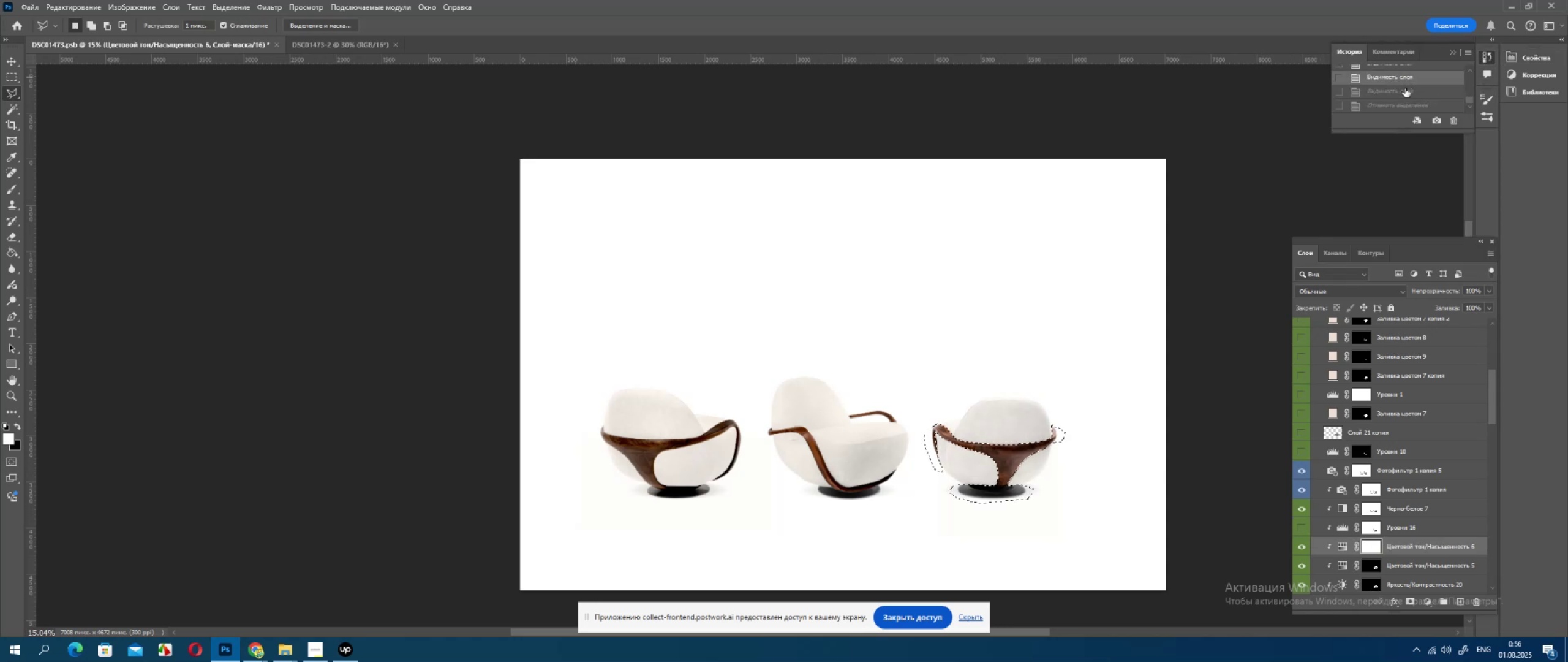 
scroll: coordinate [1396, 102], scroll_direction: up, amount: 1.0
 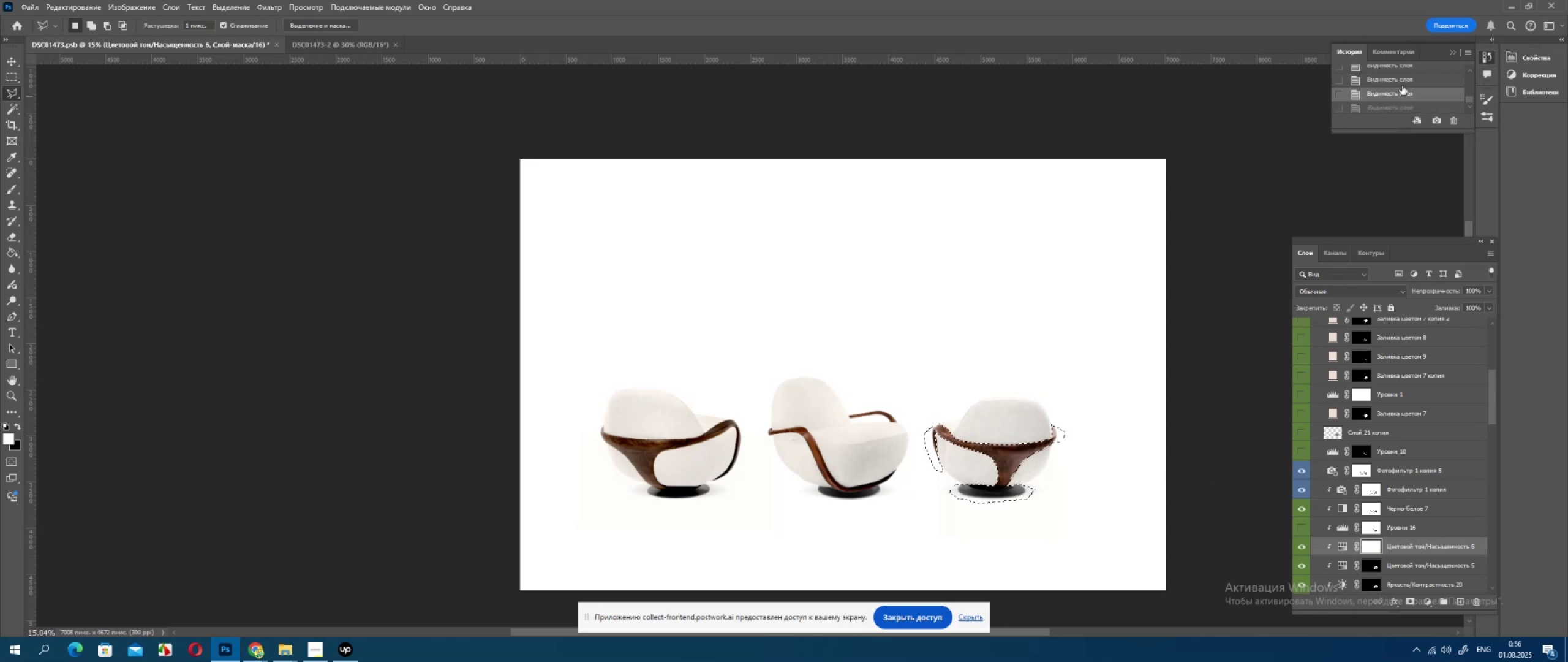 
left_click([1402, 78])
 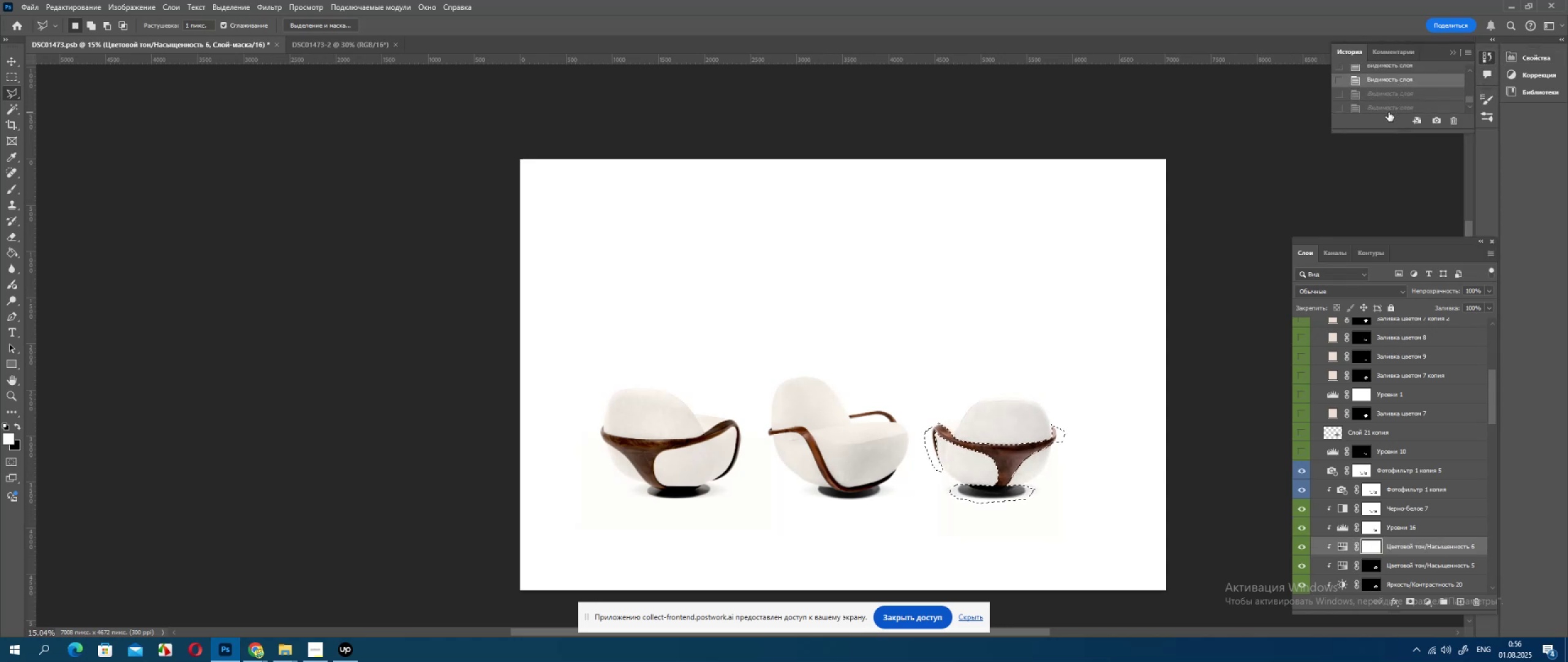 
scroll: coordinate [1389, 110], scroll_direction: down, amount: 4.0
 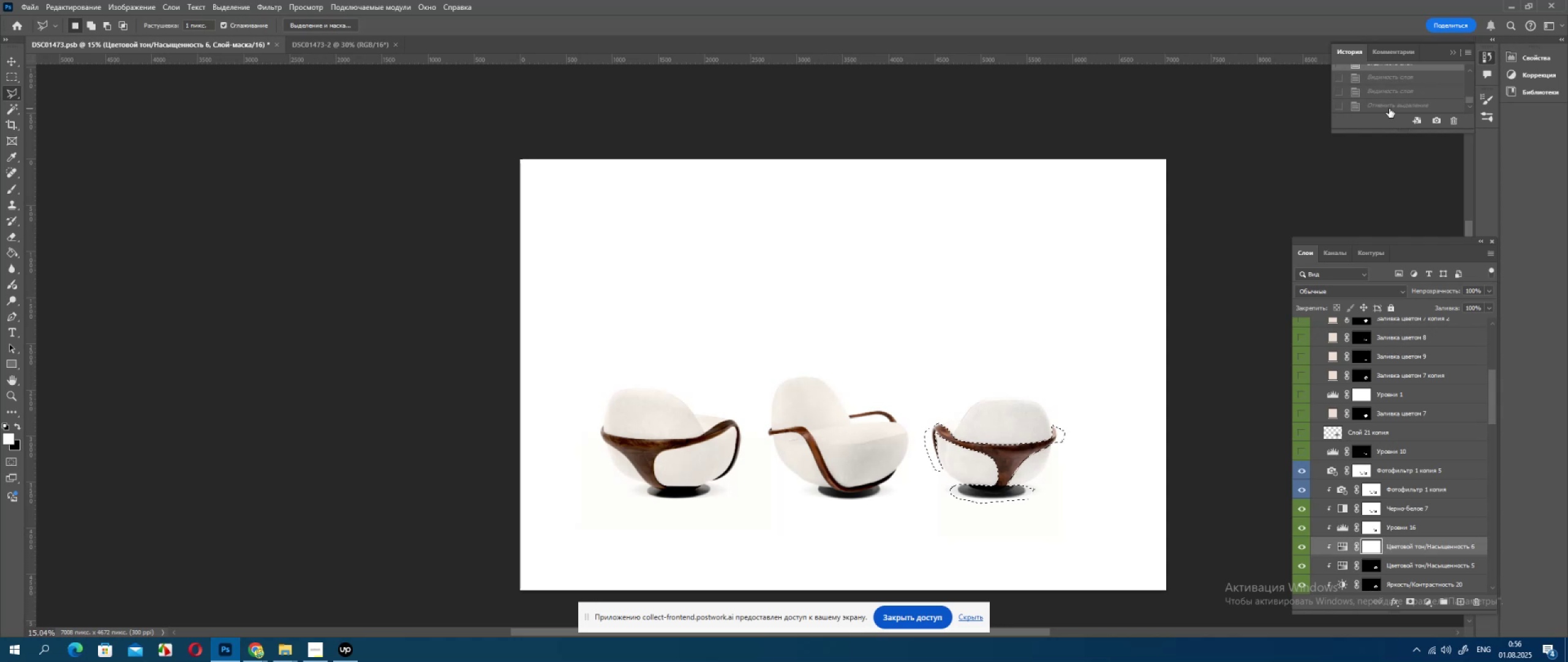 
left_click([1389, 108])
 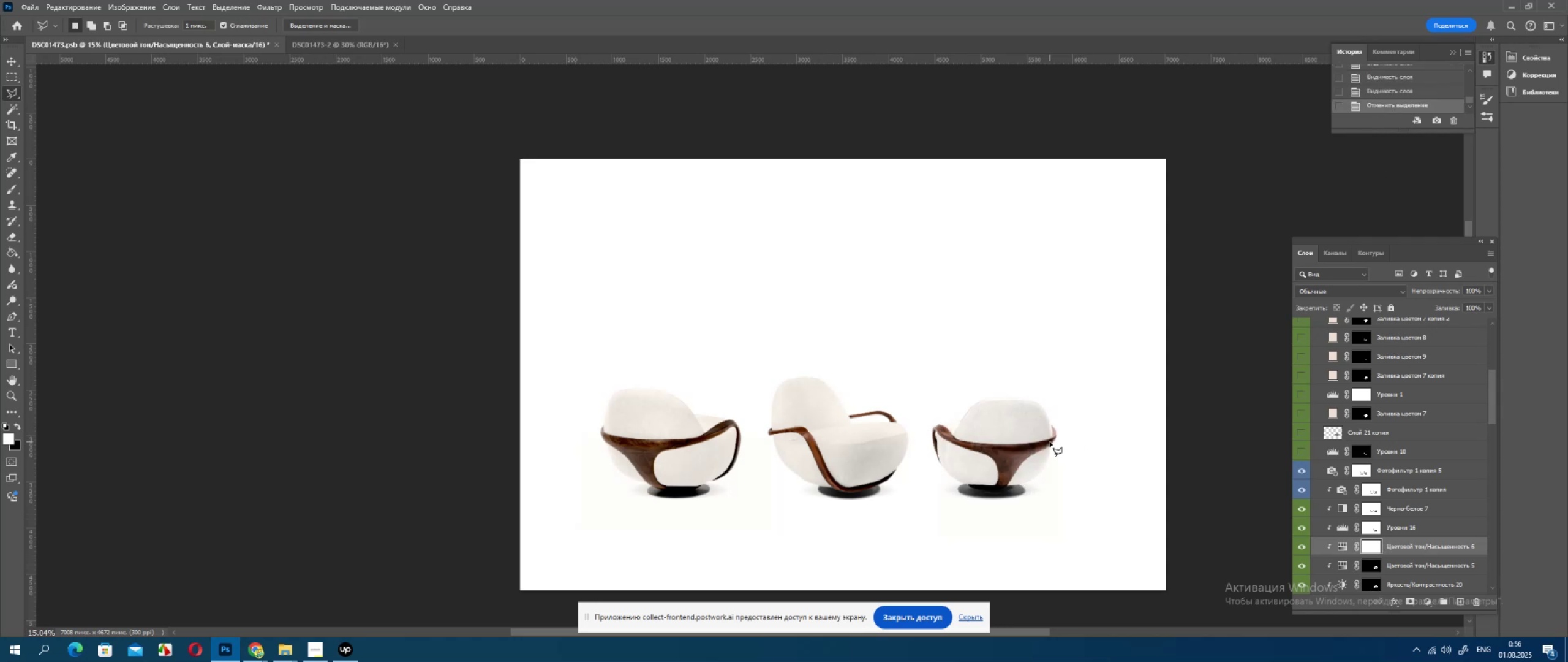 
hold_key(key=AltLeft, duration=1.51)
scroll: coordinate [957, 420], scroll_direction: up, amount: 23.0
 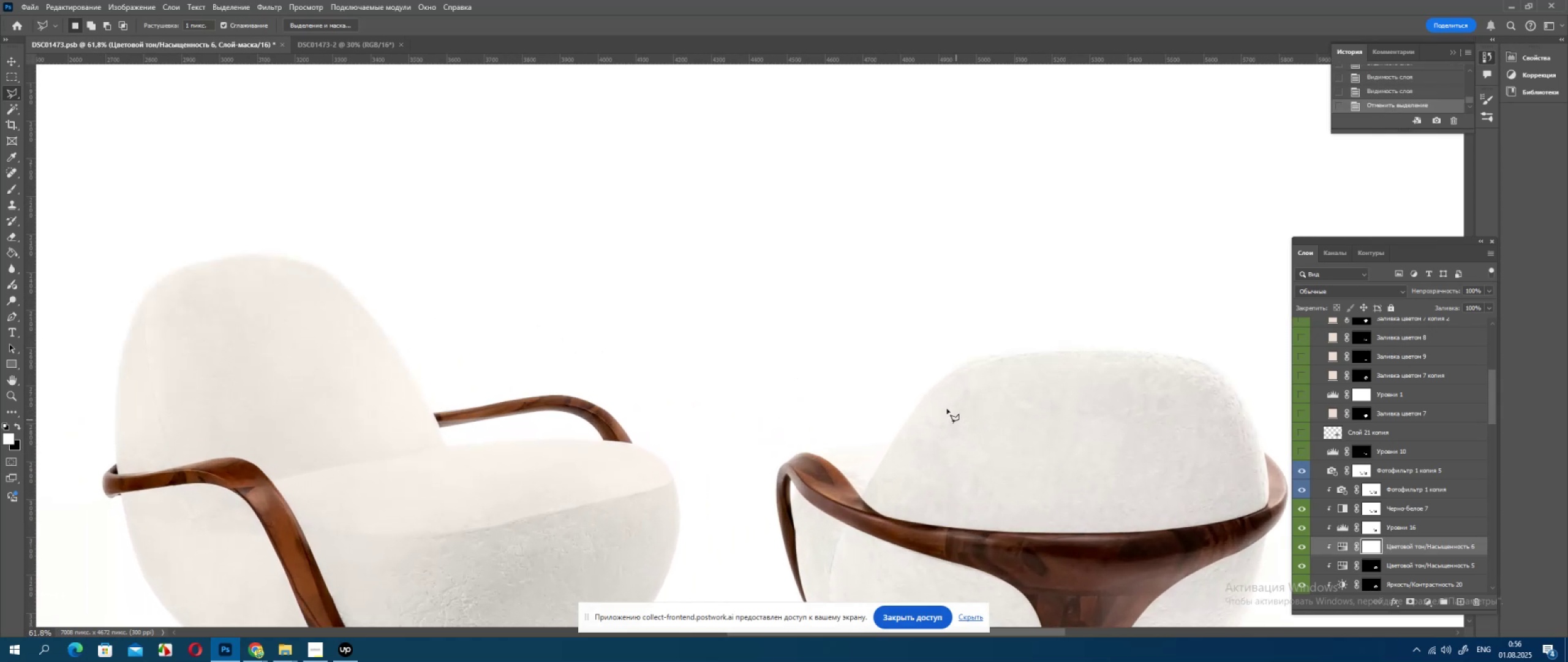 
hold_key(key=AltLeft, duration=0.45)
 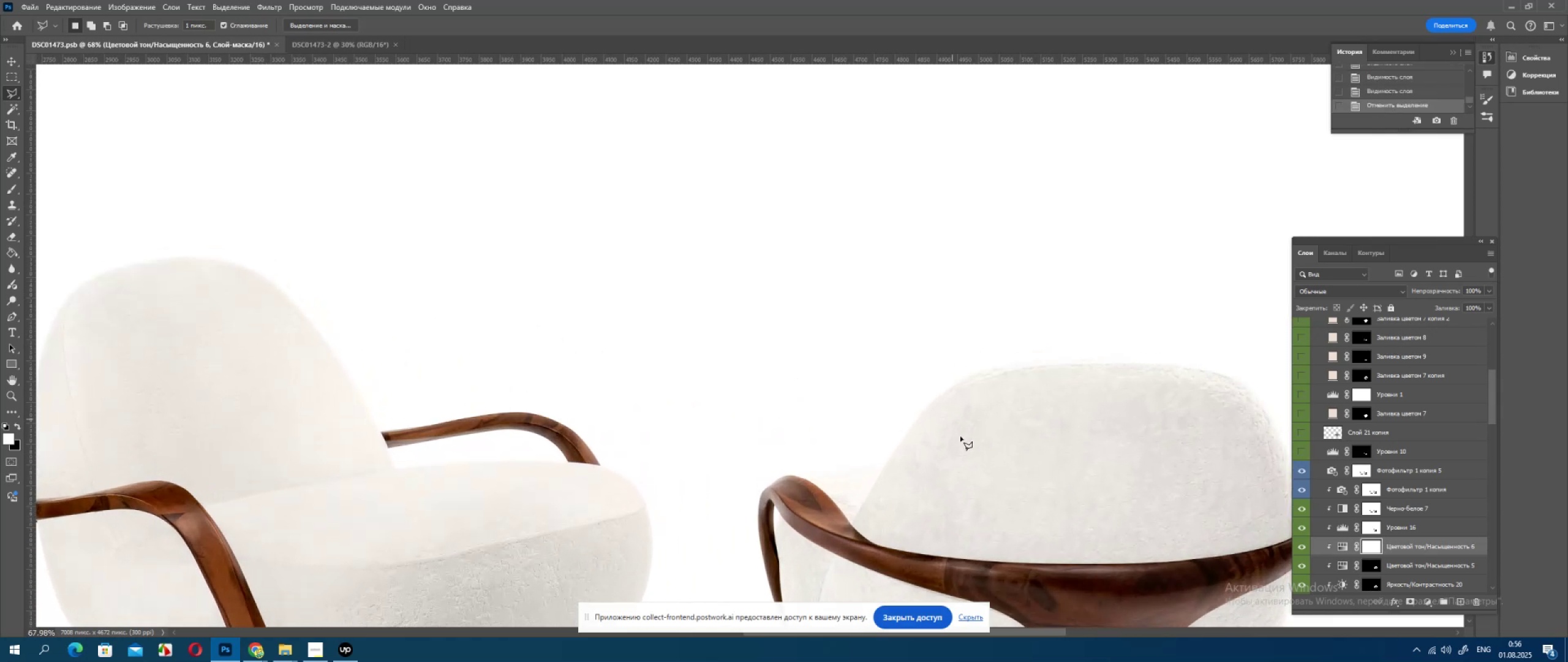 
hold_key(key=AltLeft, duration=0.39)
scroll: coordinate [1008, 470], scroll_direction: down, amount: 10.0
 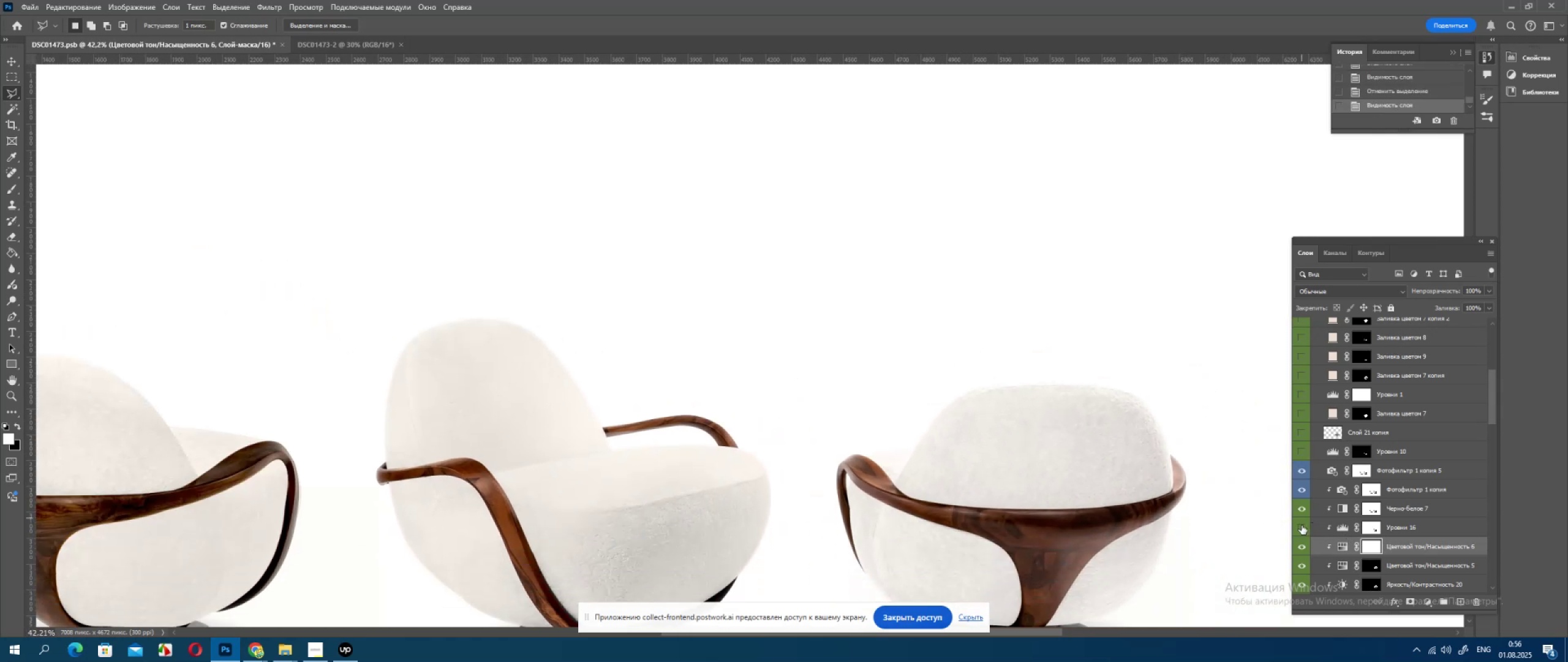 
left_click([1302, 525])
 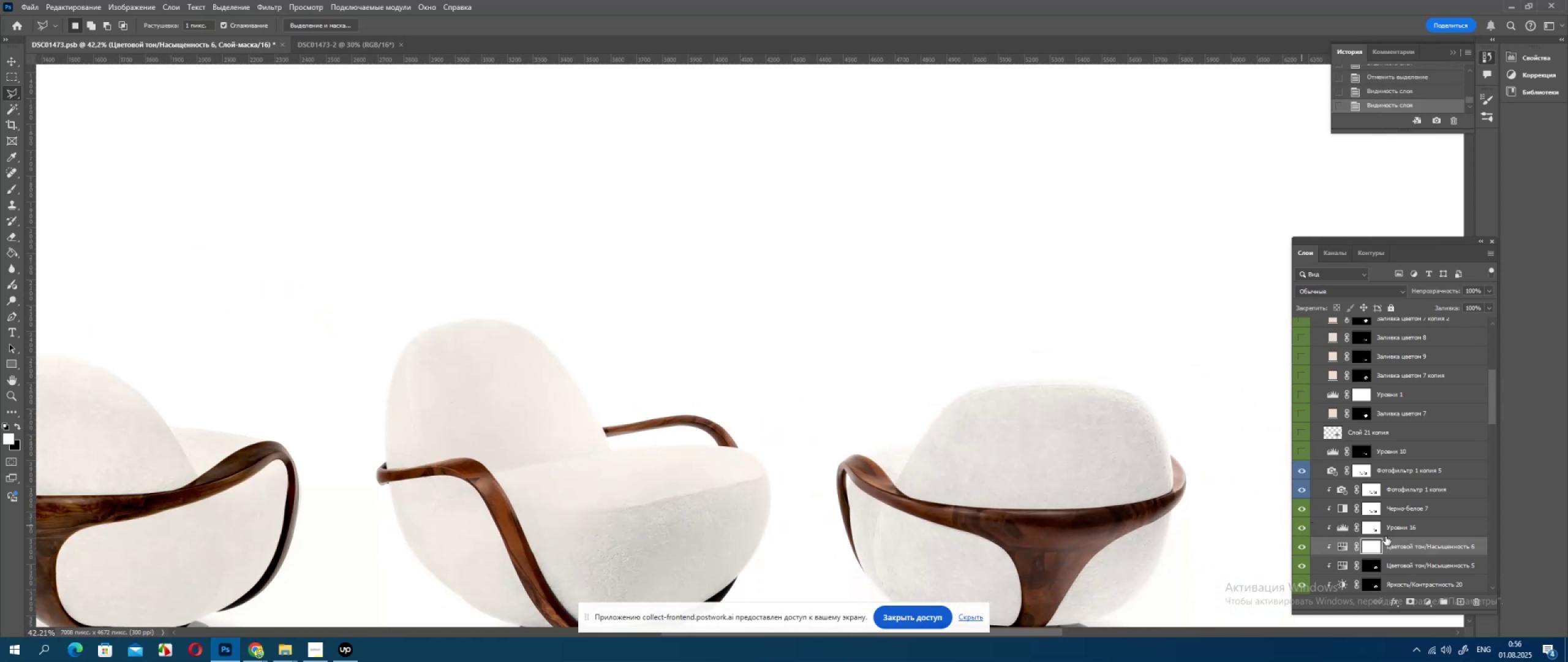 
left_click([1386, 536])
 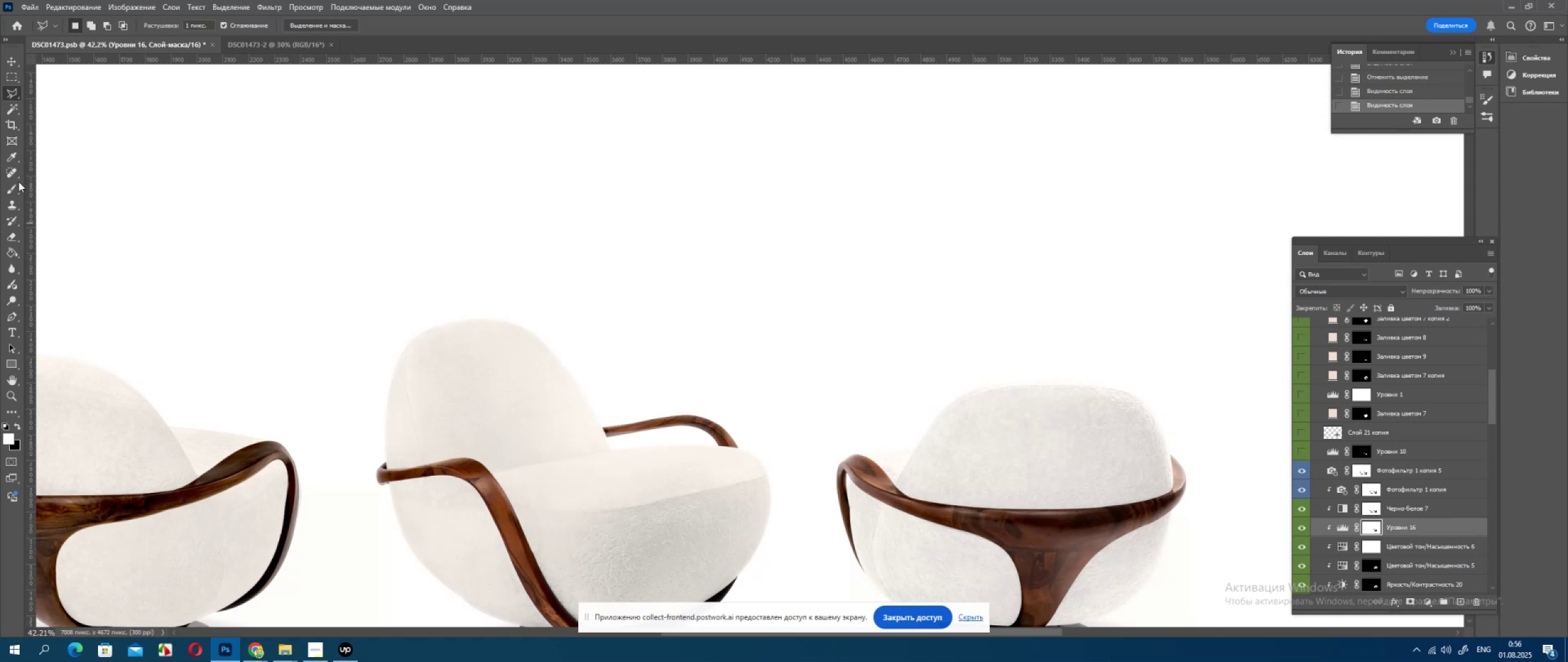 
hold_key(key=AltLeft, duration=0.45)
 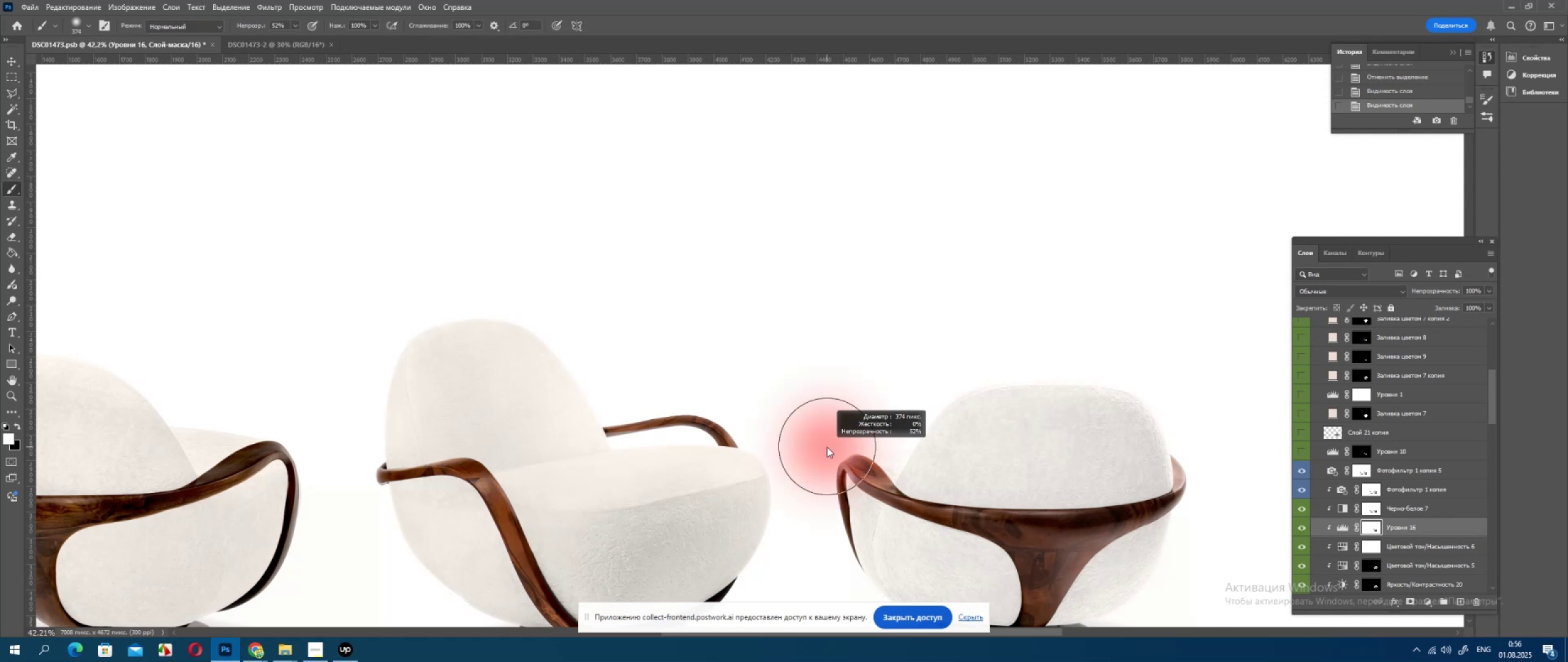 
right_click([827, 447])
 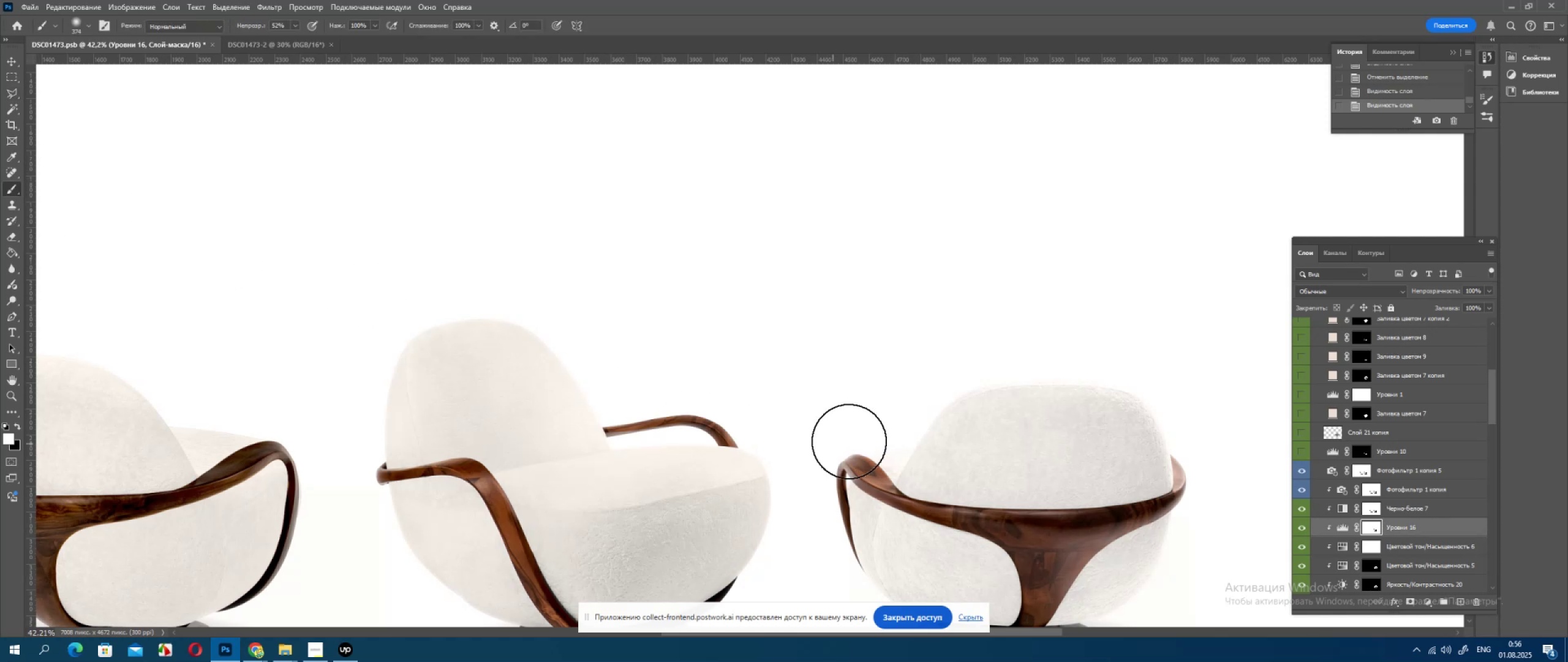 
key(X)
 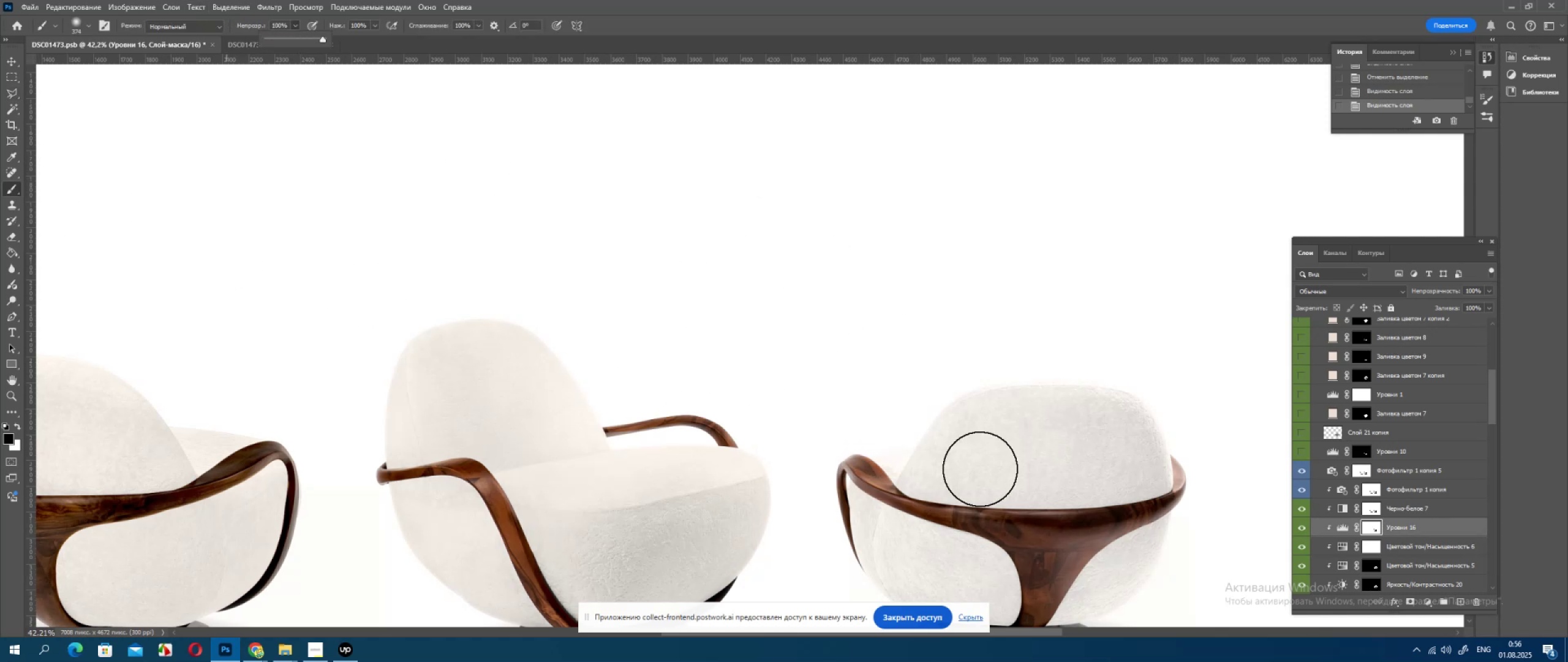 
left_click([880, 442])
 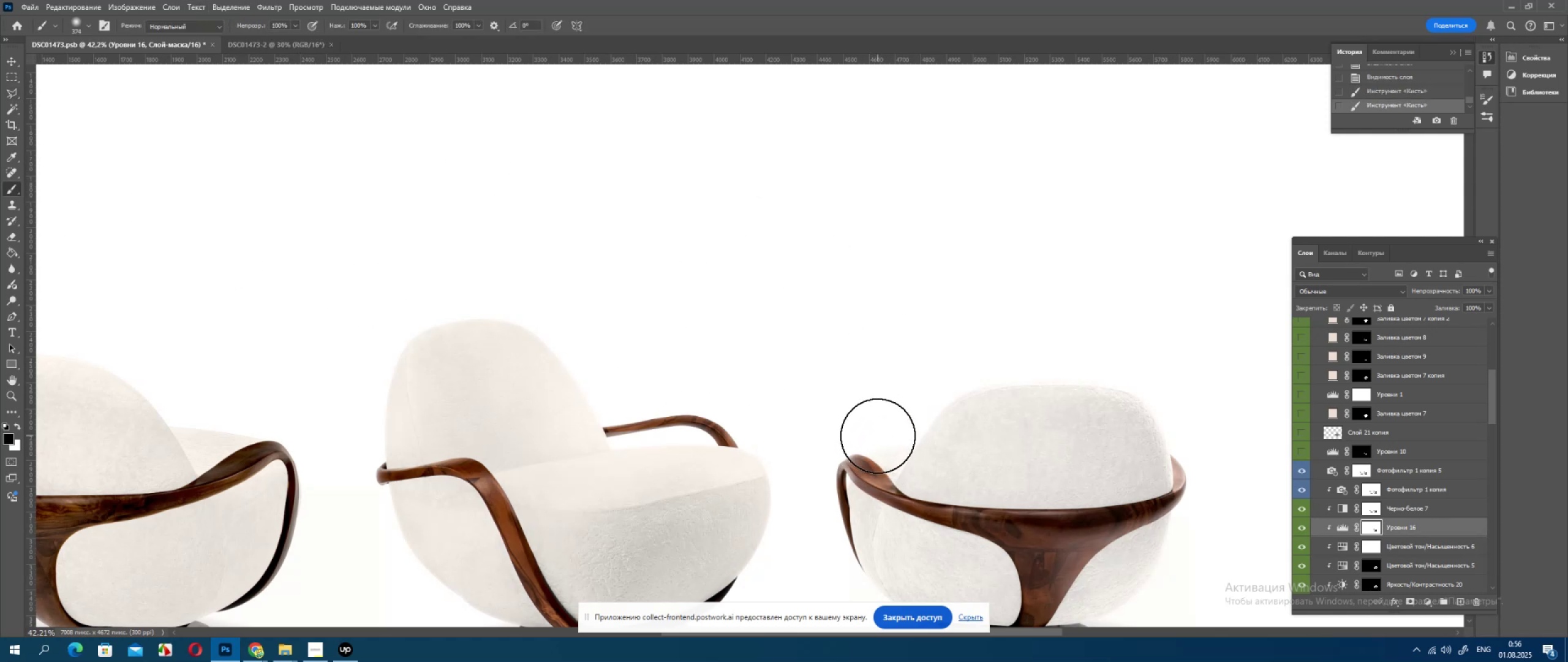 
triple_click([902, 426])
 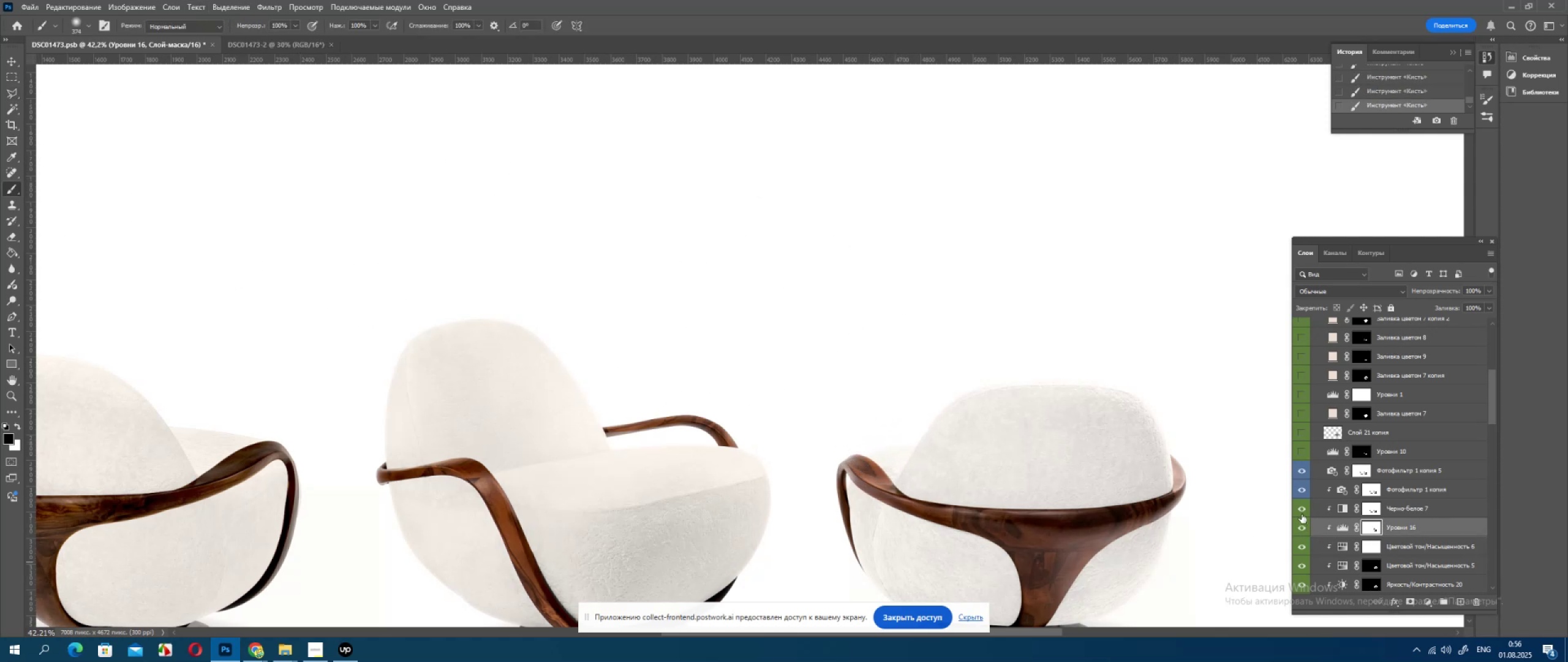 
scroll: coordinate [1327, 523], scroll_direction: down, amount: 2.0
 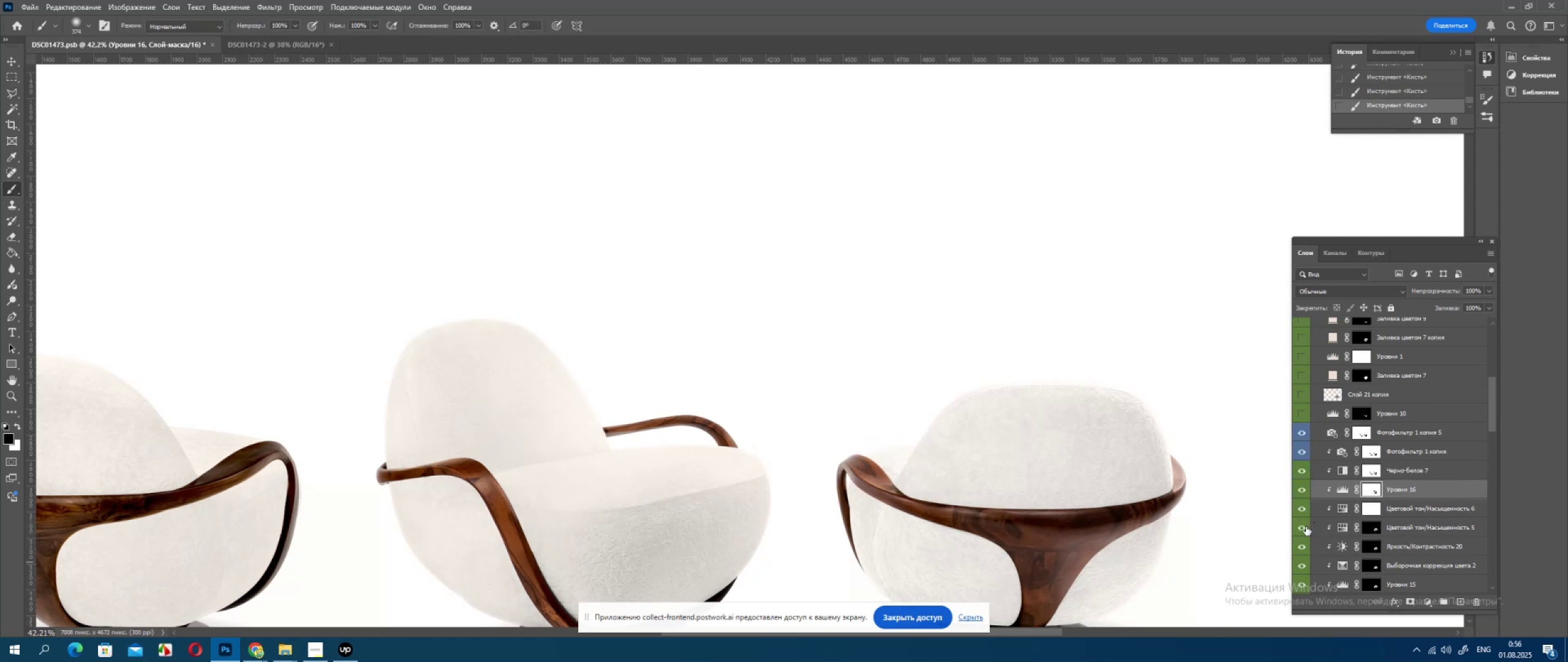 
left_click([1305, 527])
 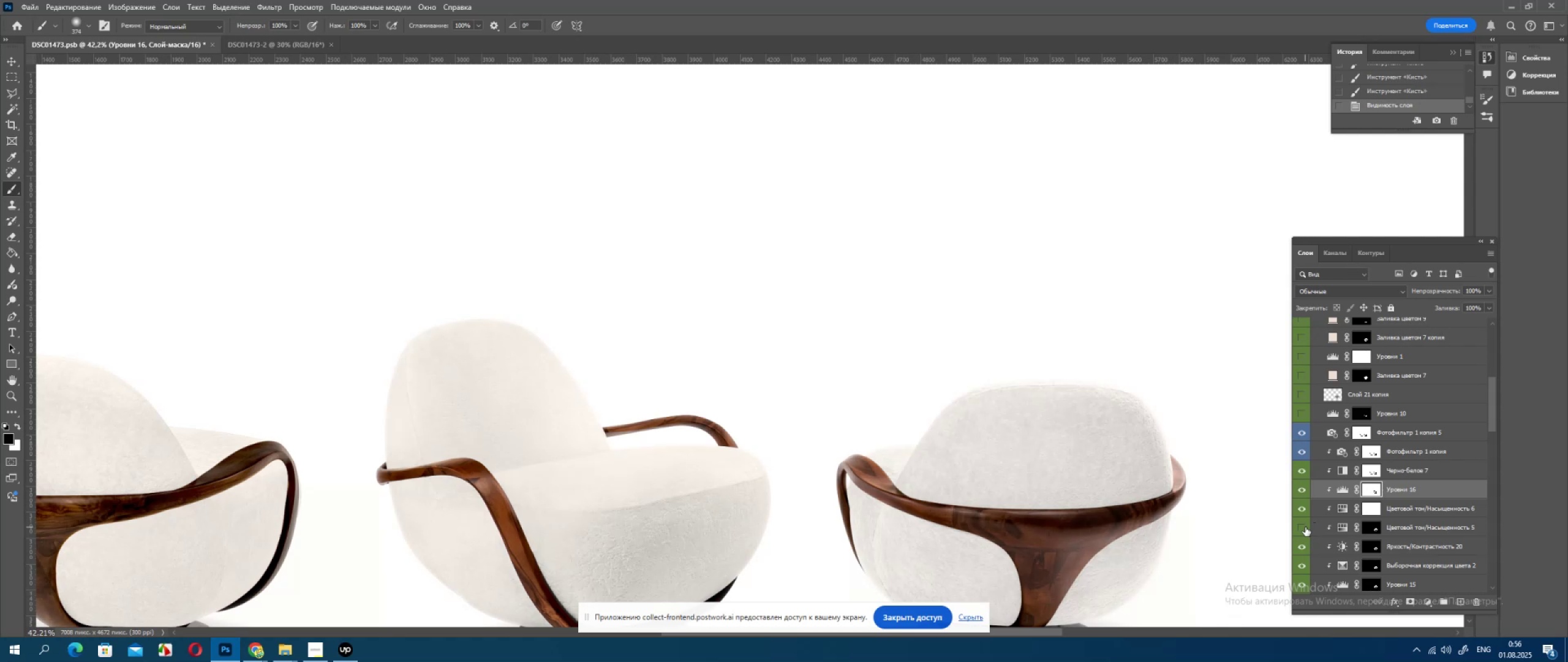 
left_click([1305, 527])
 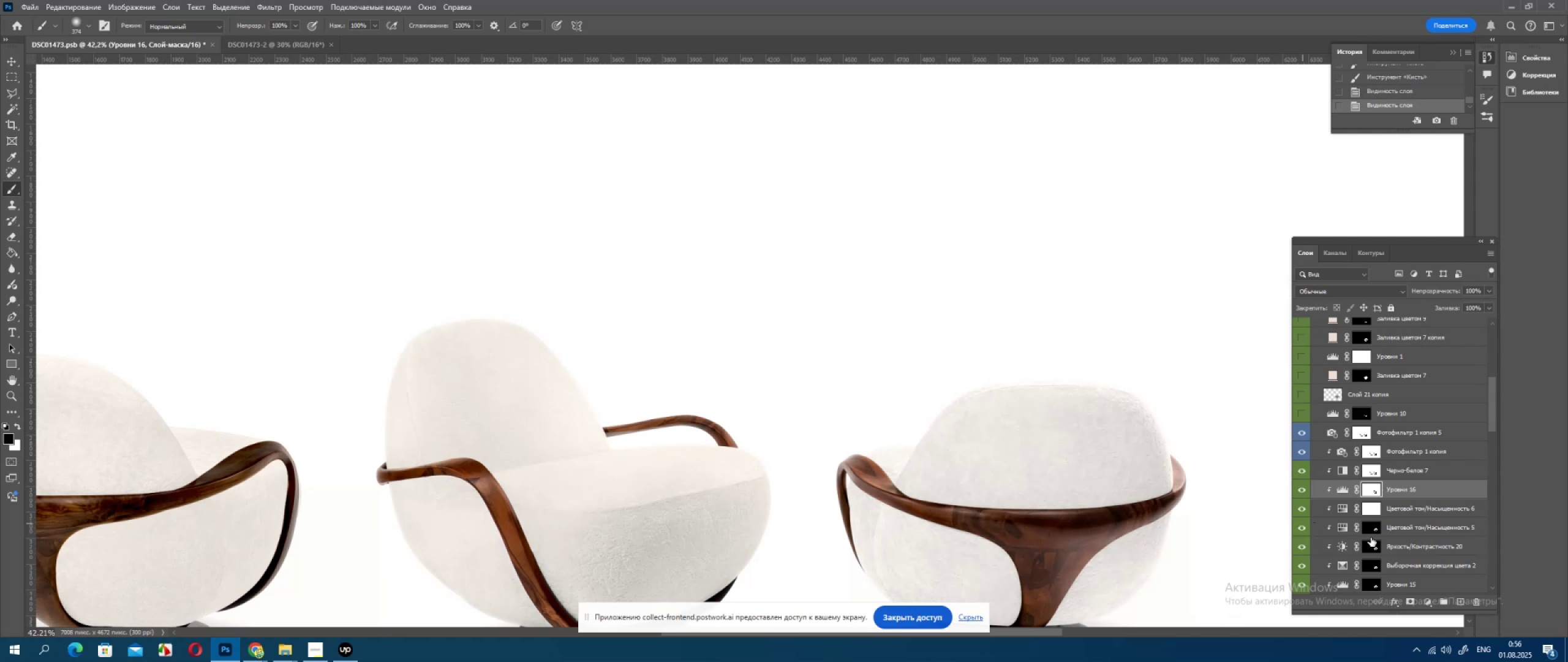 
left_click([1371, 535])
 